 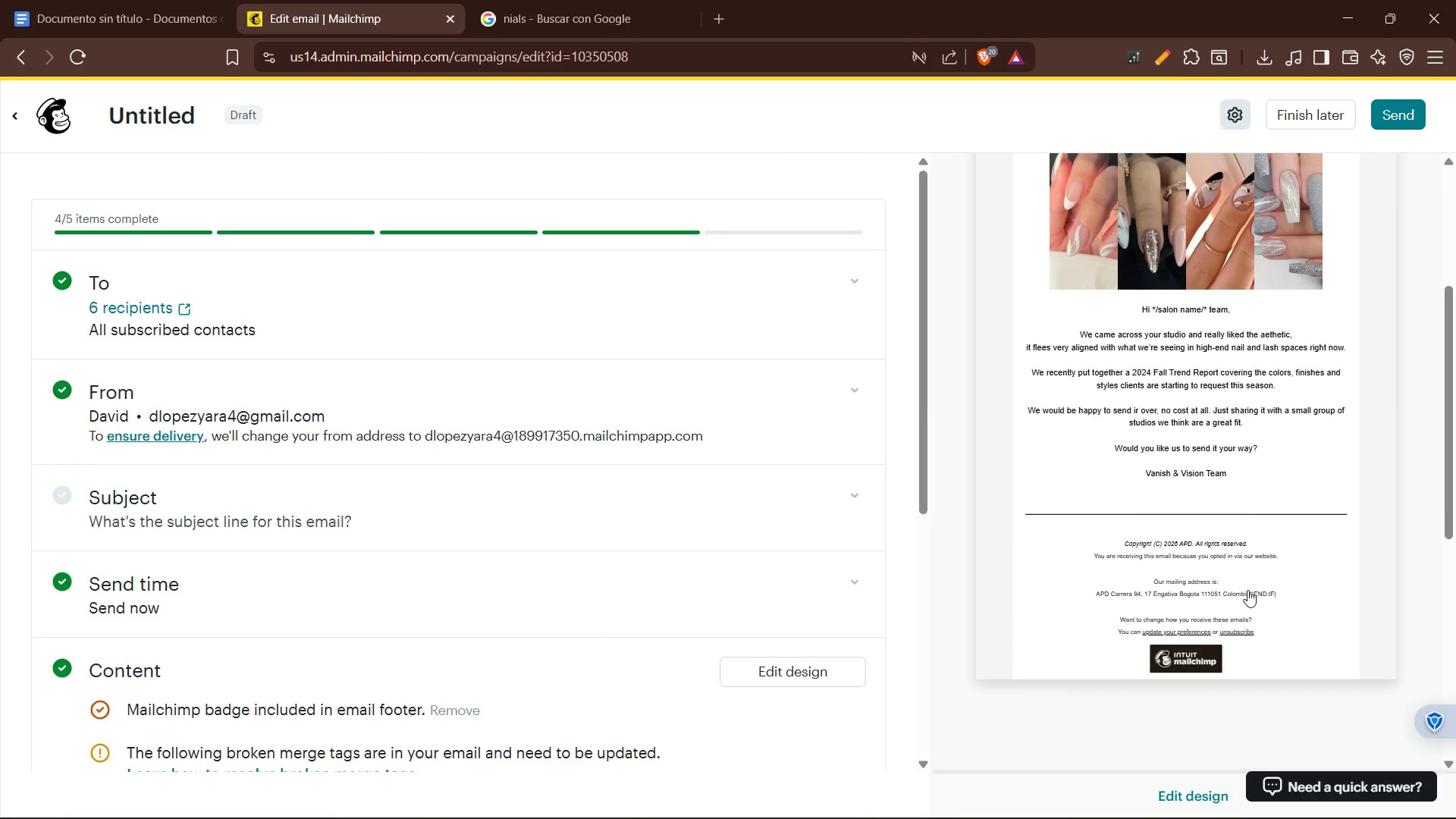 
scroll: coordinate [1247, 590], scroll_direction: up, amount: 1.0
 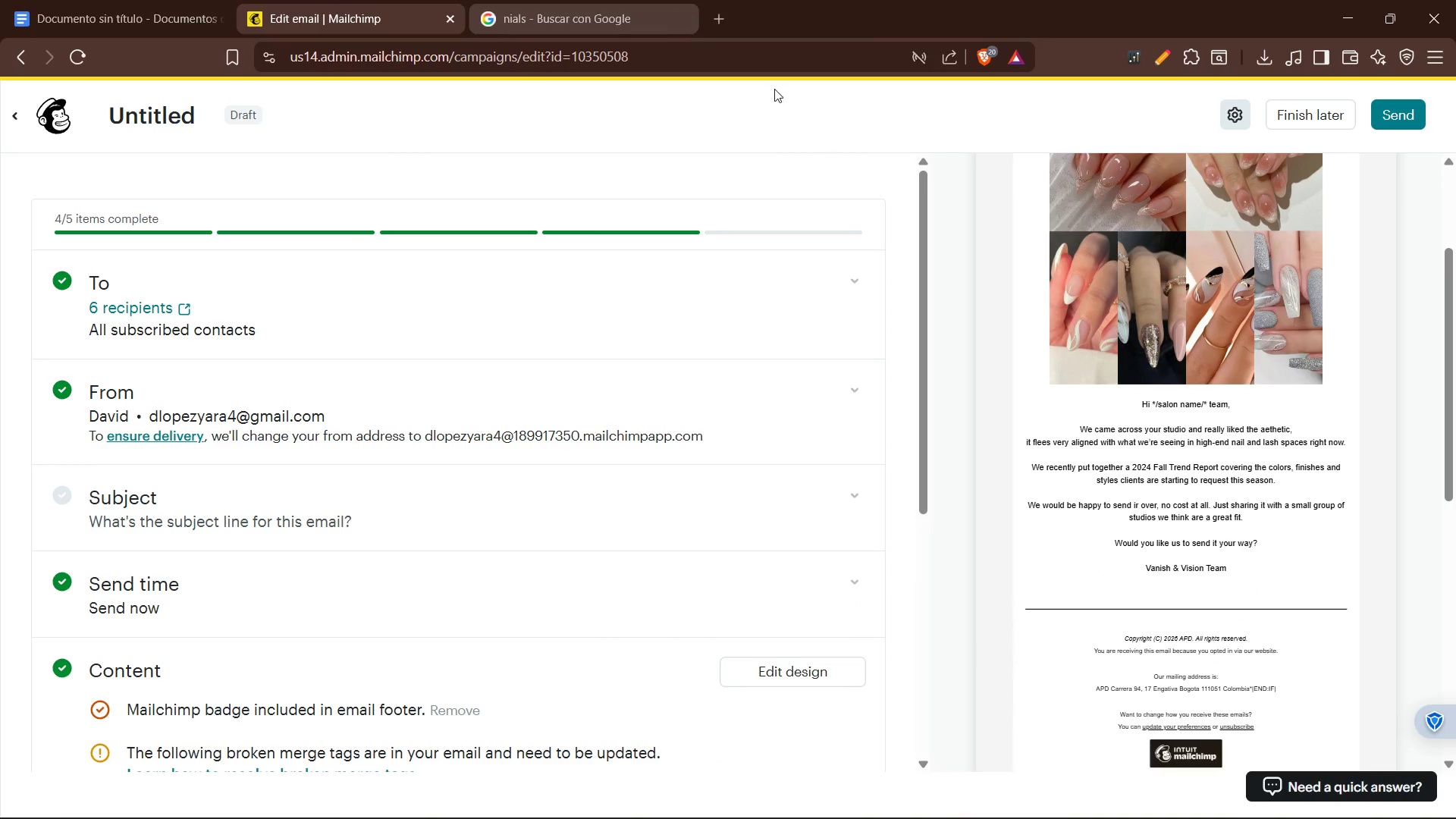 
left_click([1159, 401])
 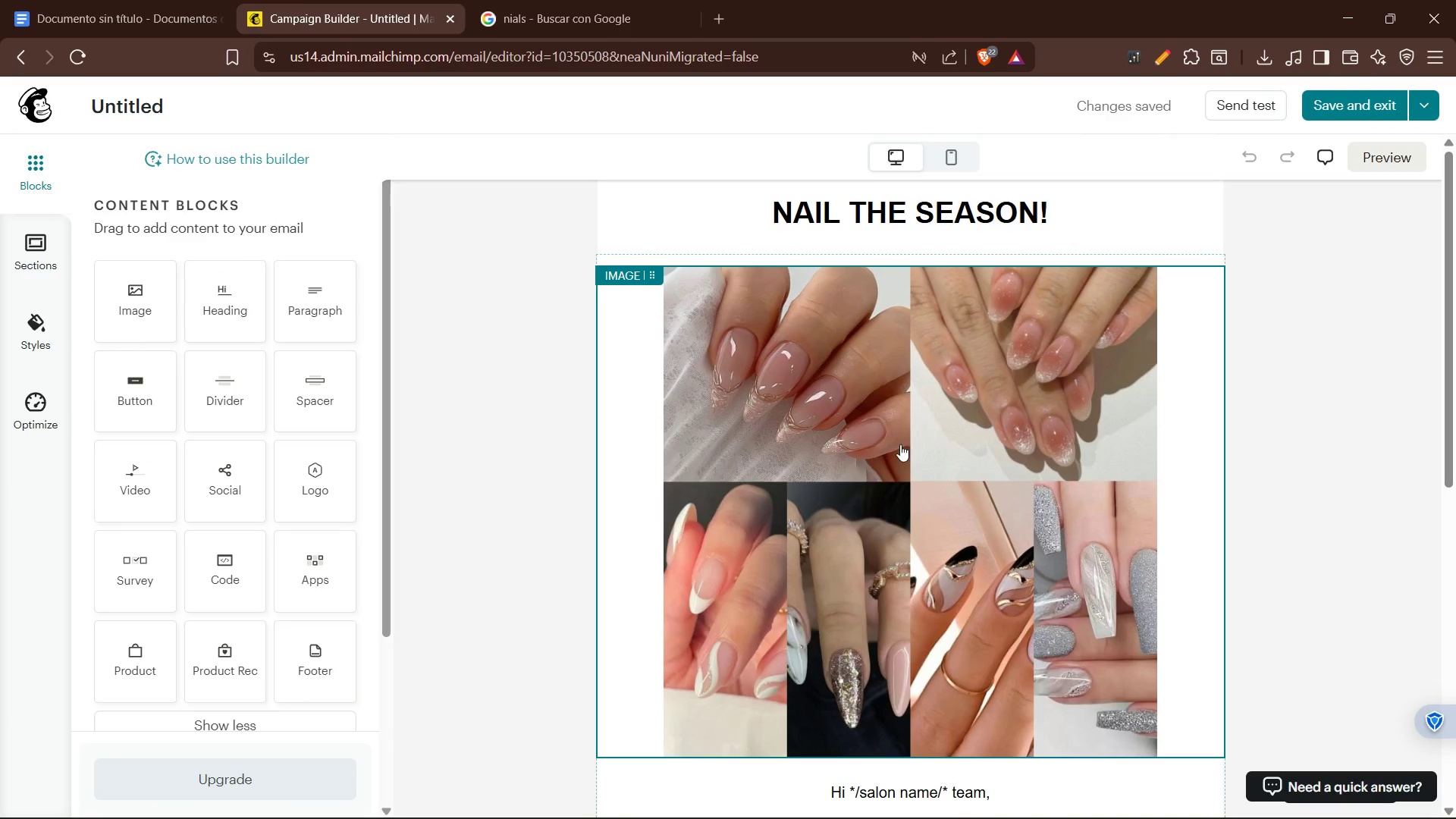 
scroll: coordinate [1267, 504], scroll_direction: down, amount: 6.0
 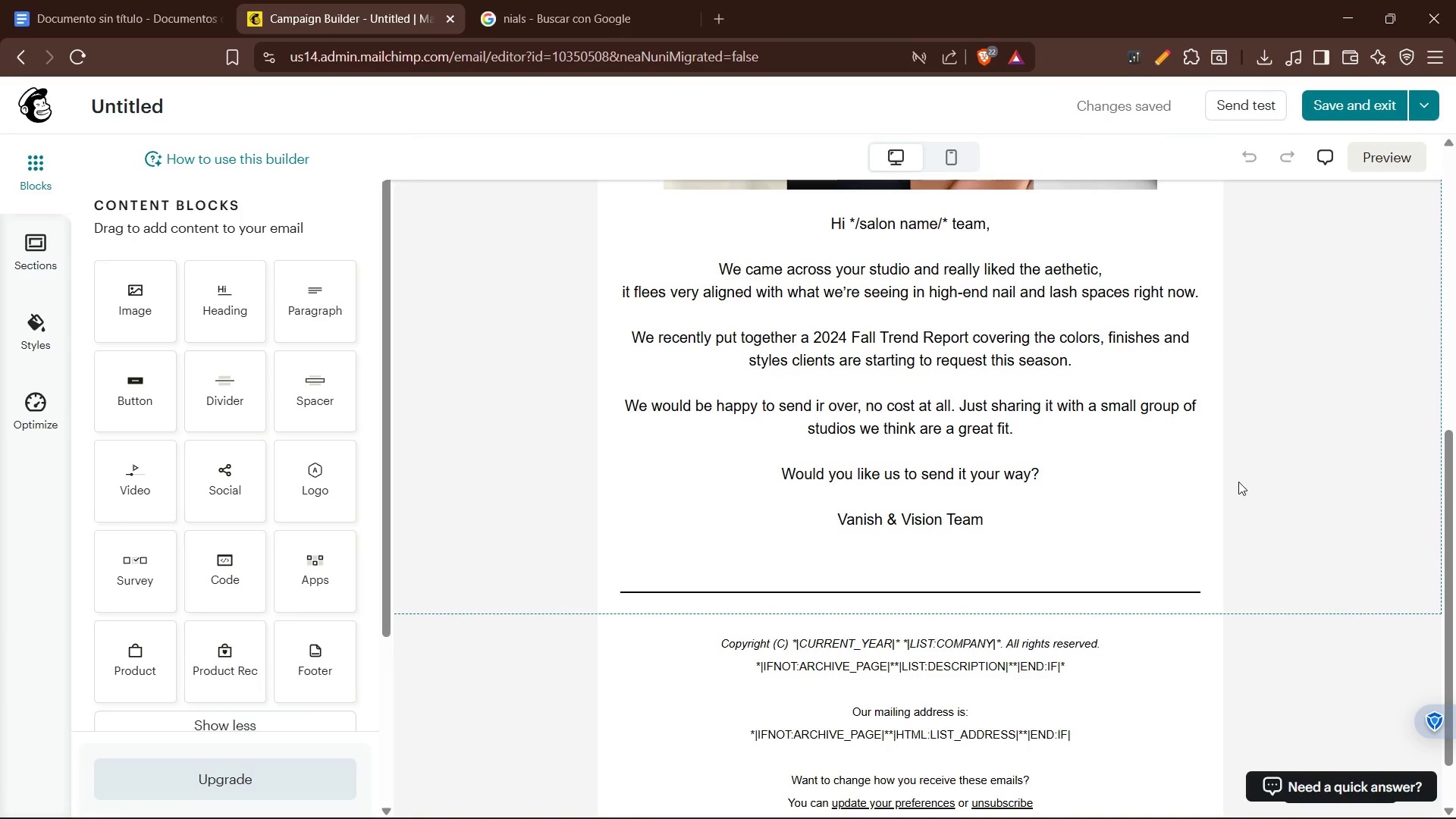 
scroll: coordinate [1234, 476], scroll_direction: up, amount: 2.0
 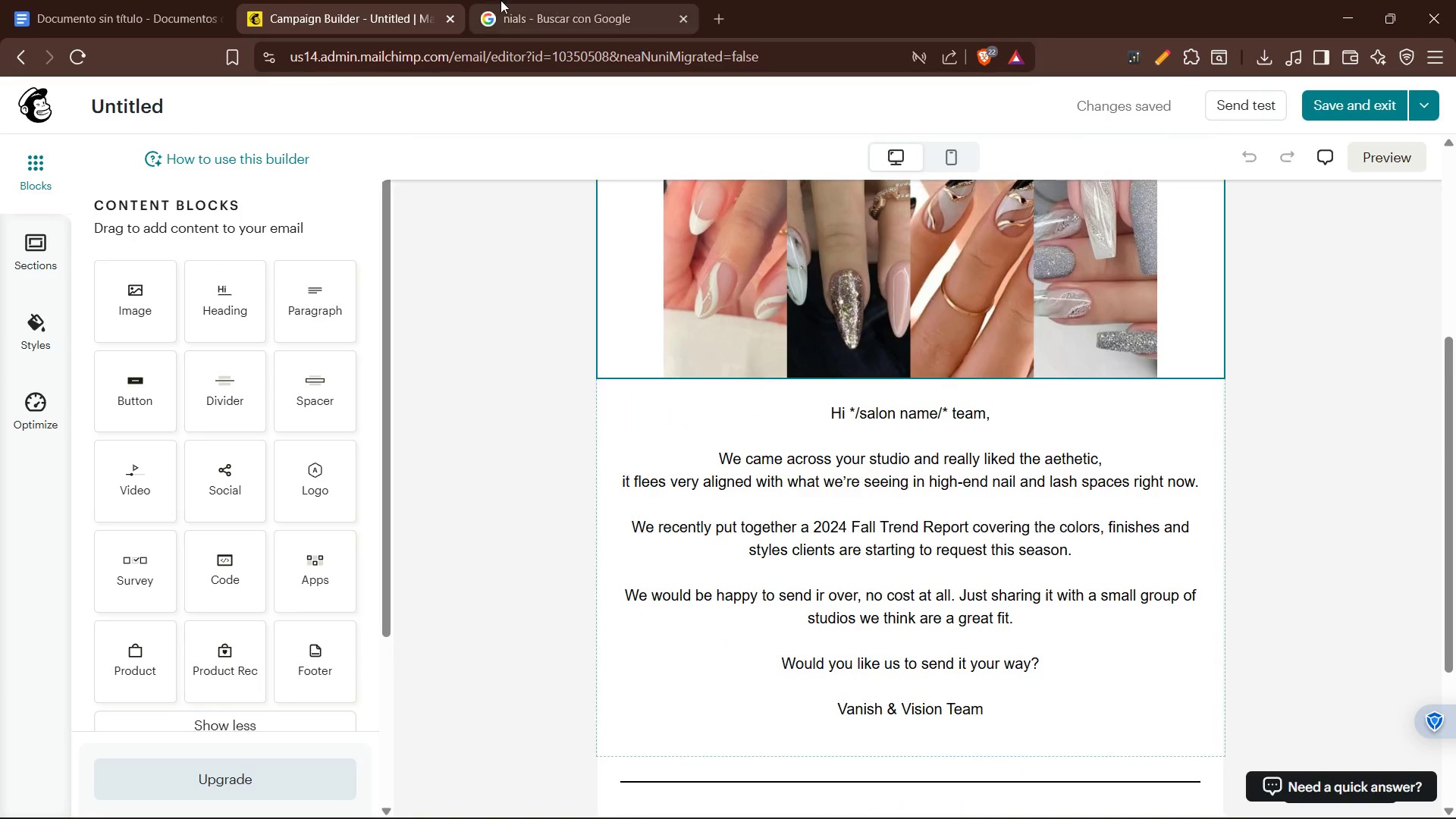 
left_click([497, 0])
 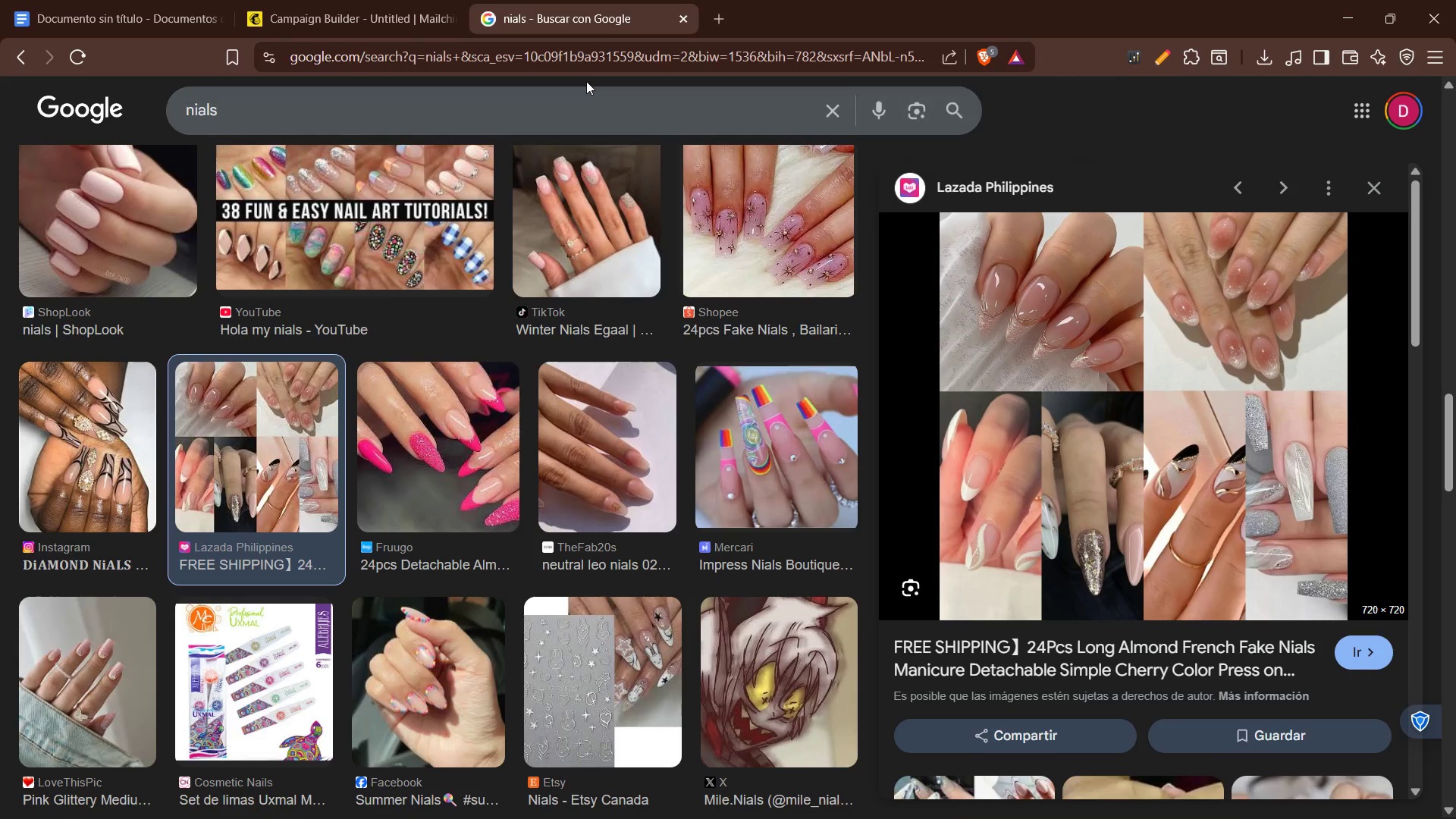 
left_click([596, 52])
 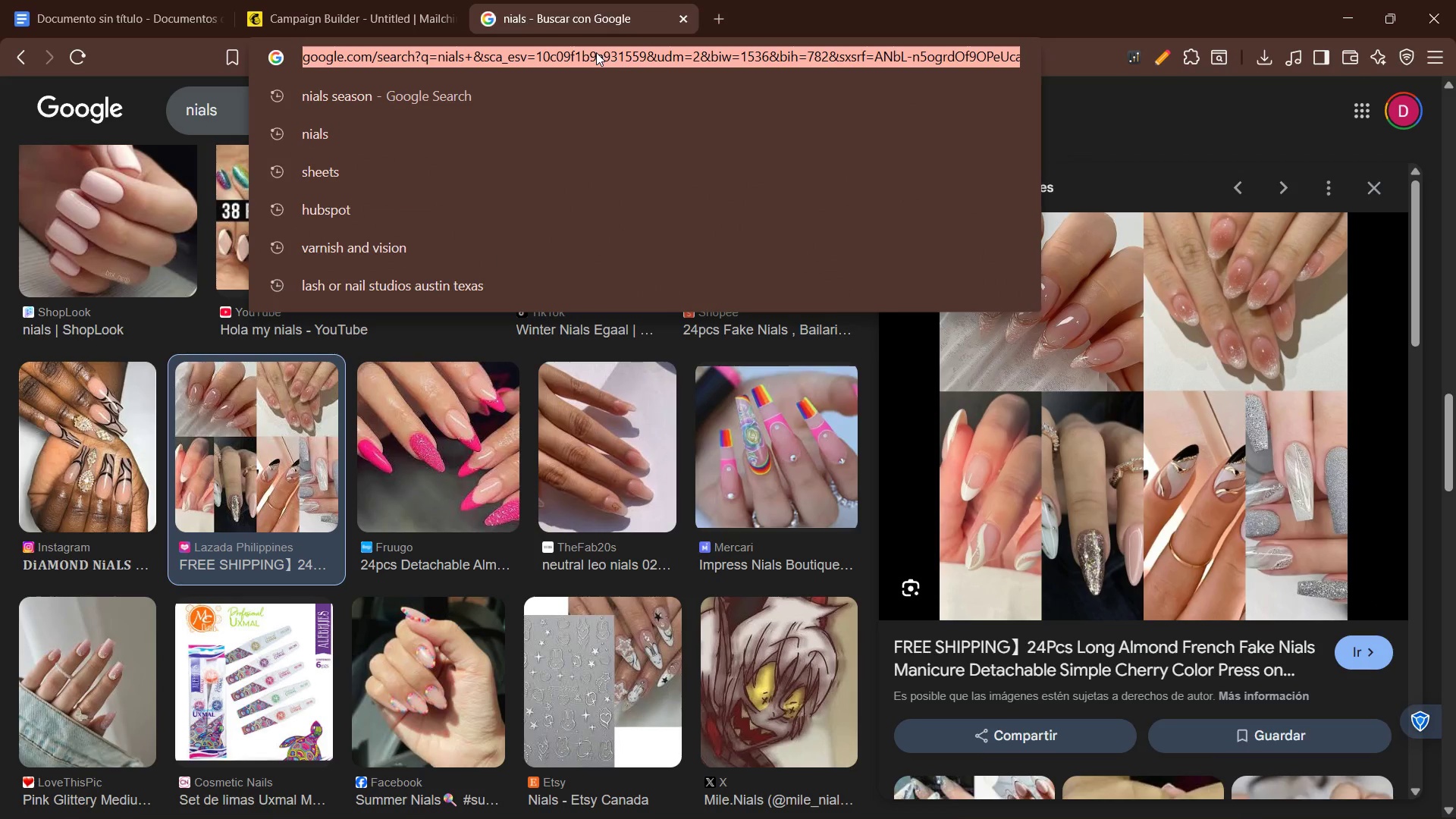 
type(word)
key(Backspace)
 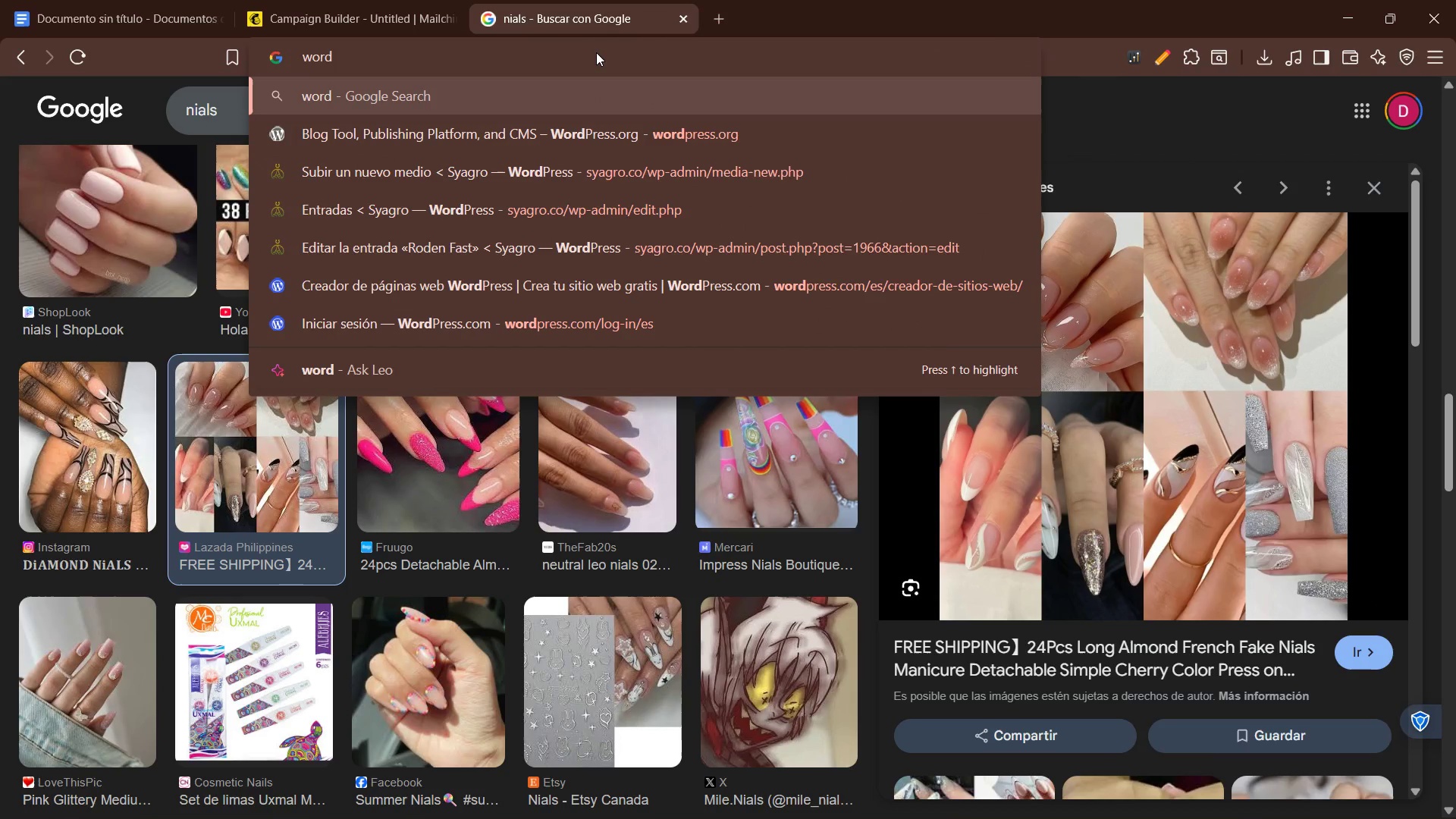 
key(Enter)
 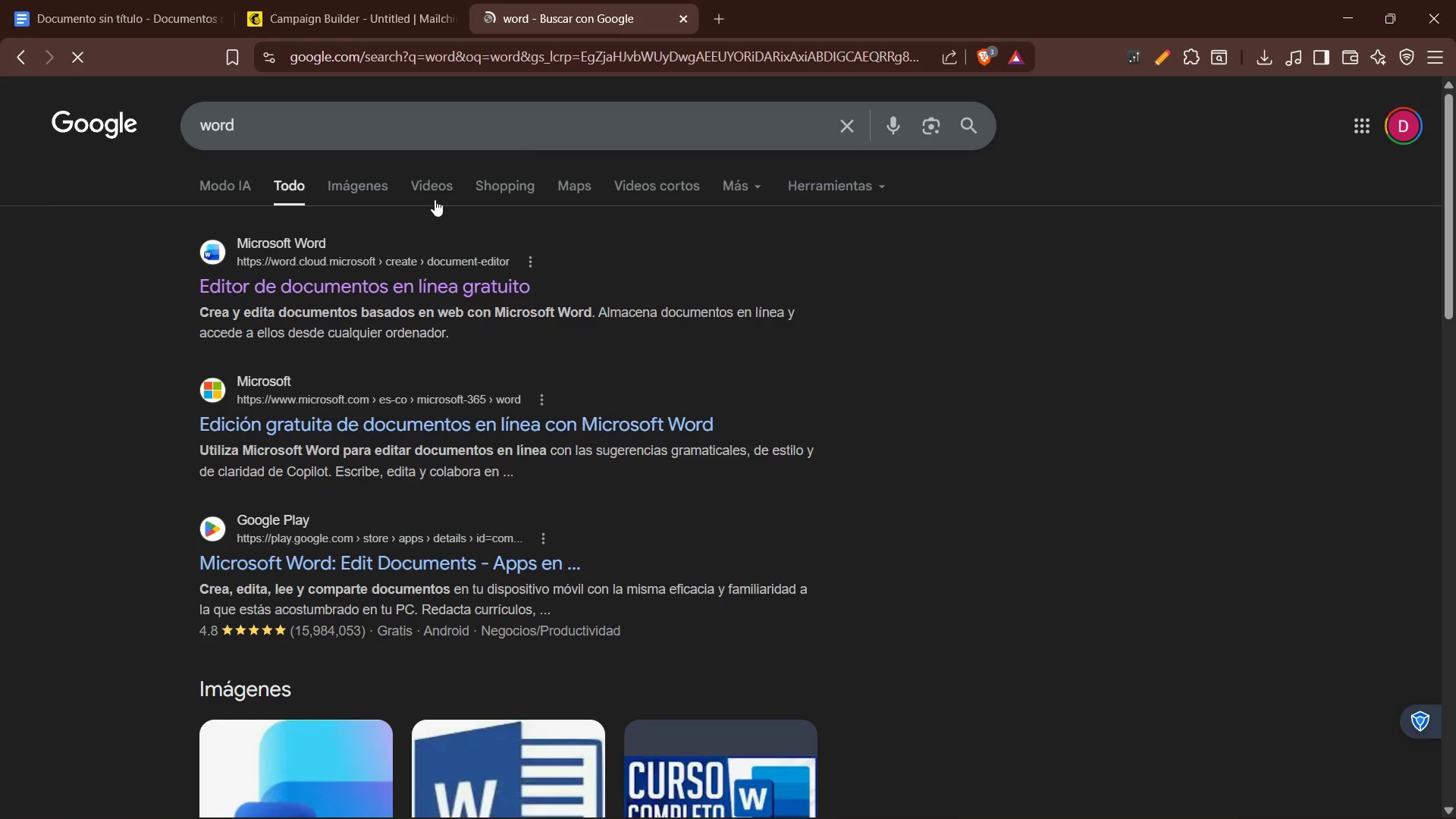 
left_click([398, 278])
 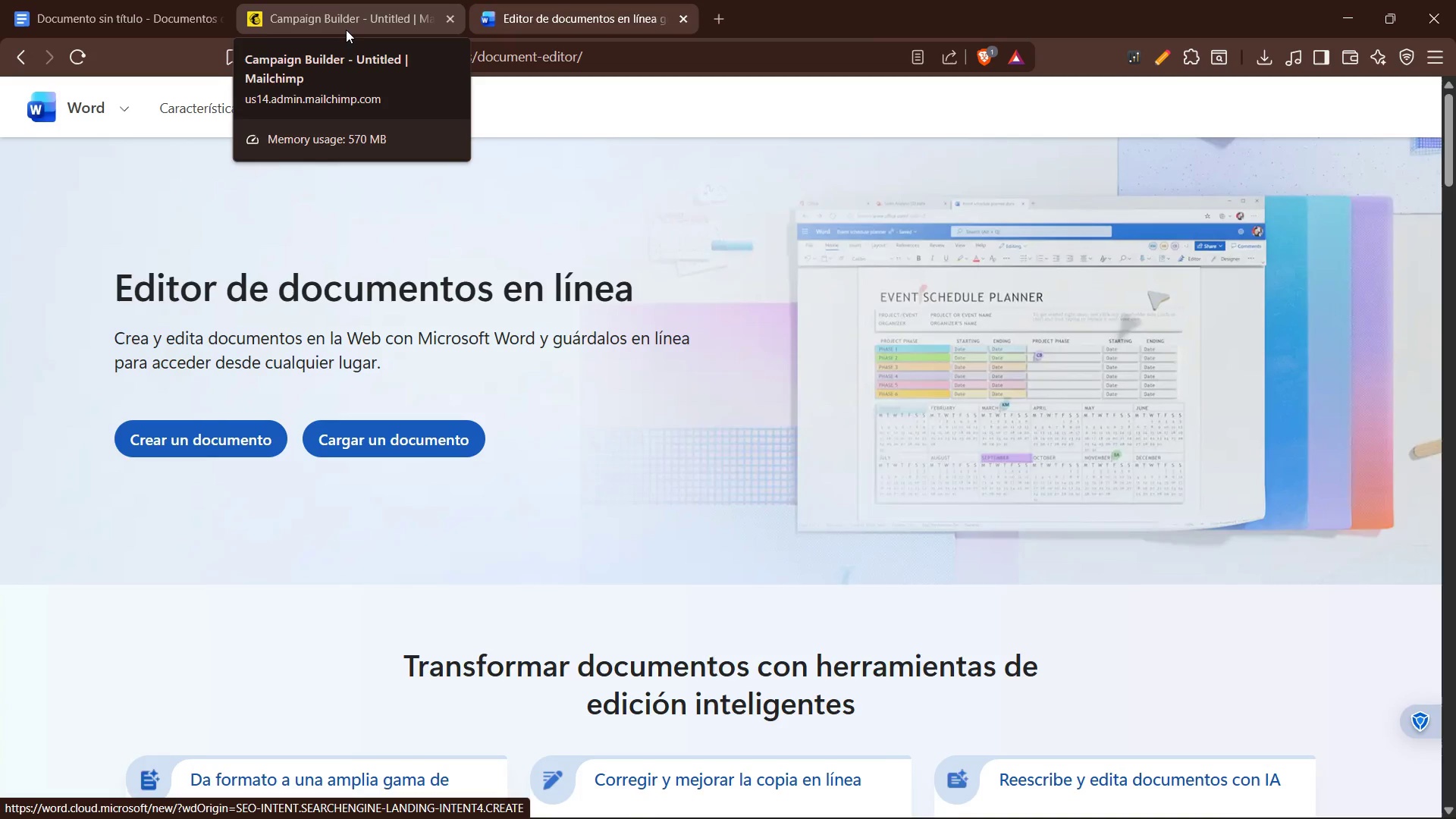 
wait(14.45)
 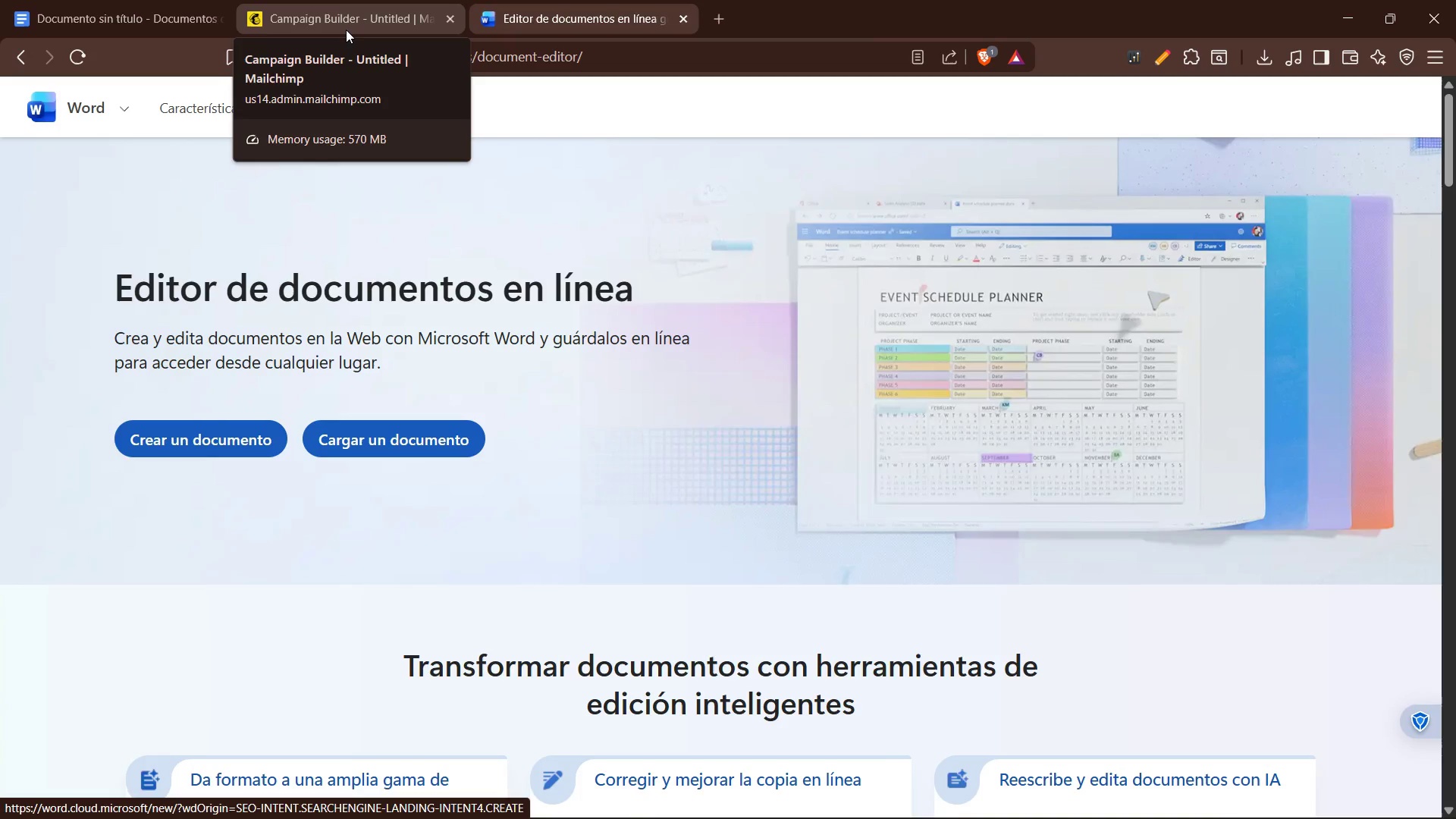 
left_click([24, 64])
 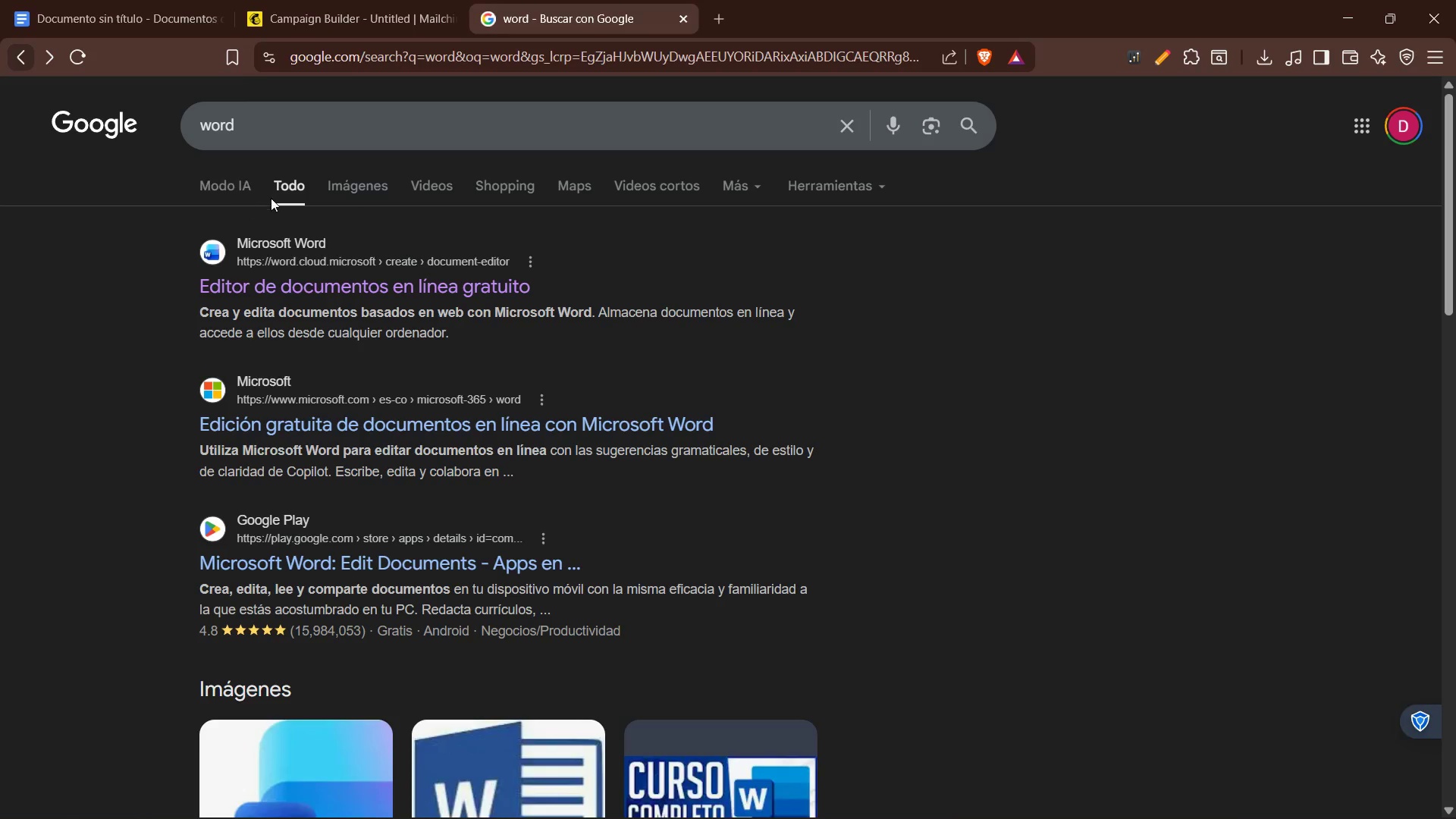 
scroll: coordinate [370, 366], scroll_direction: down, amount: 7.0
 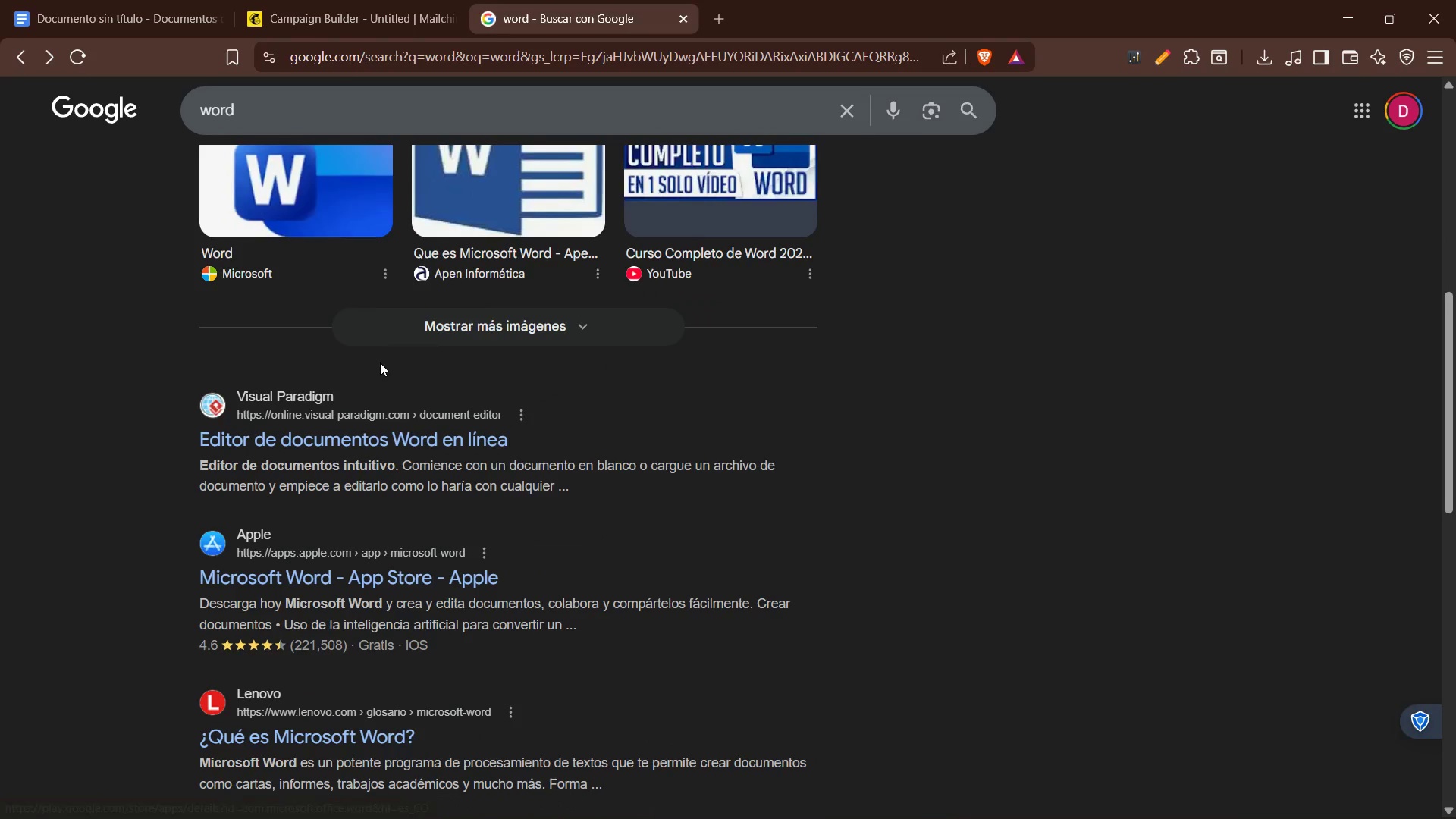 
left_click_drag(start_coordinate=[369, 105], to_coordinate=[162, 99])
 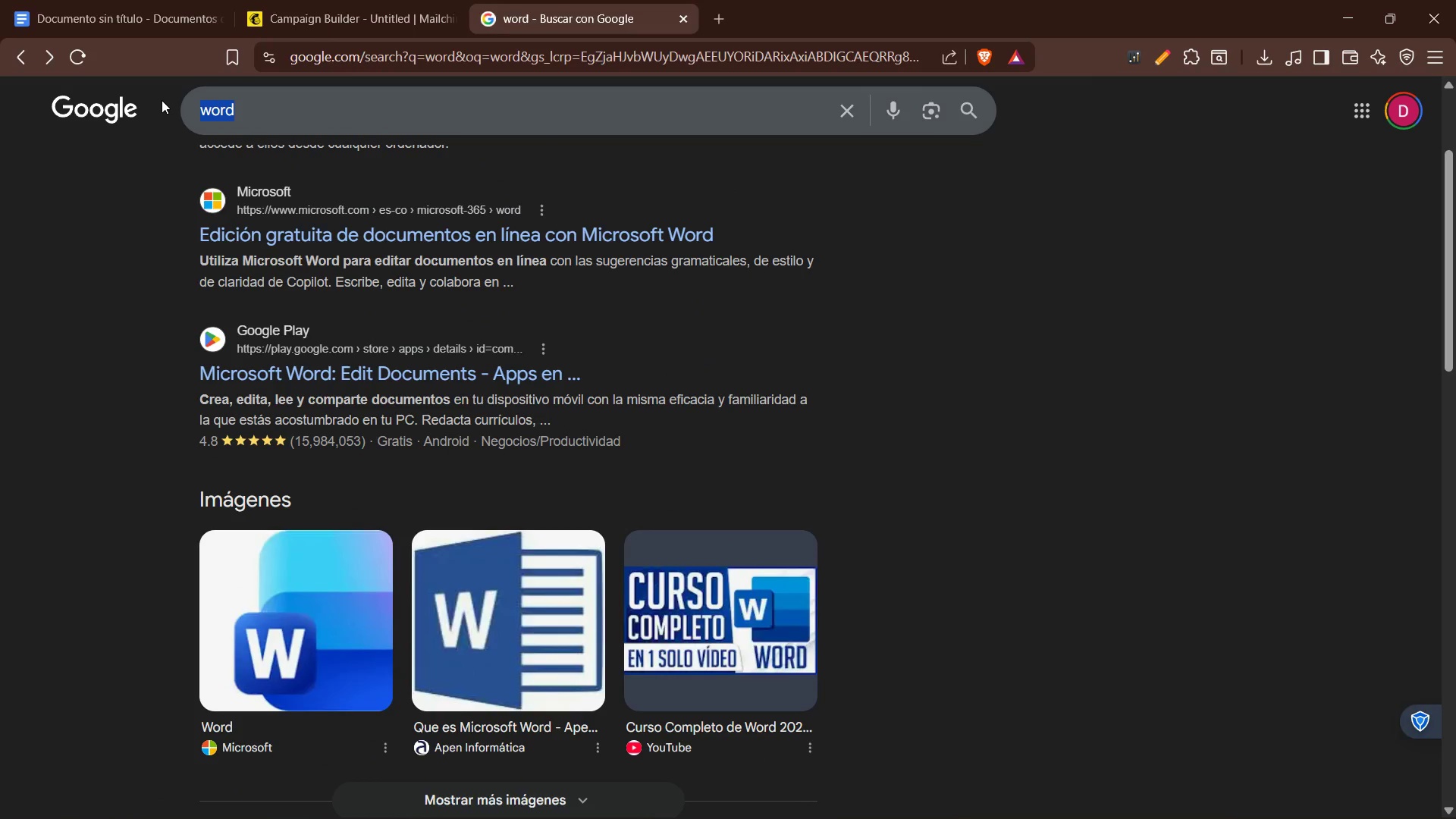 
scroll: coordinate [380, 347], scroll_direction: up, amount: 5.0
 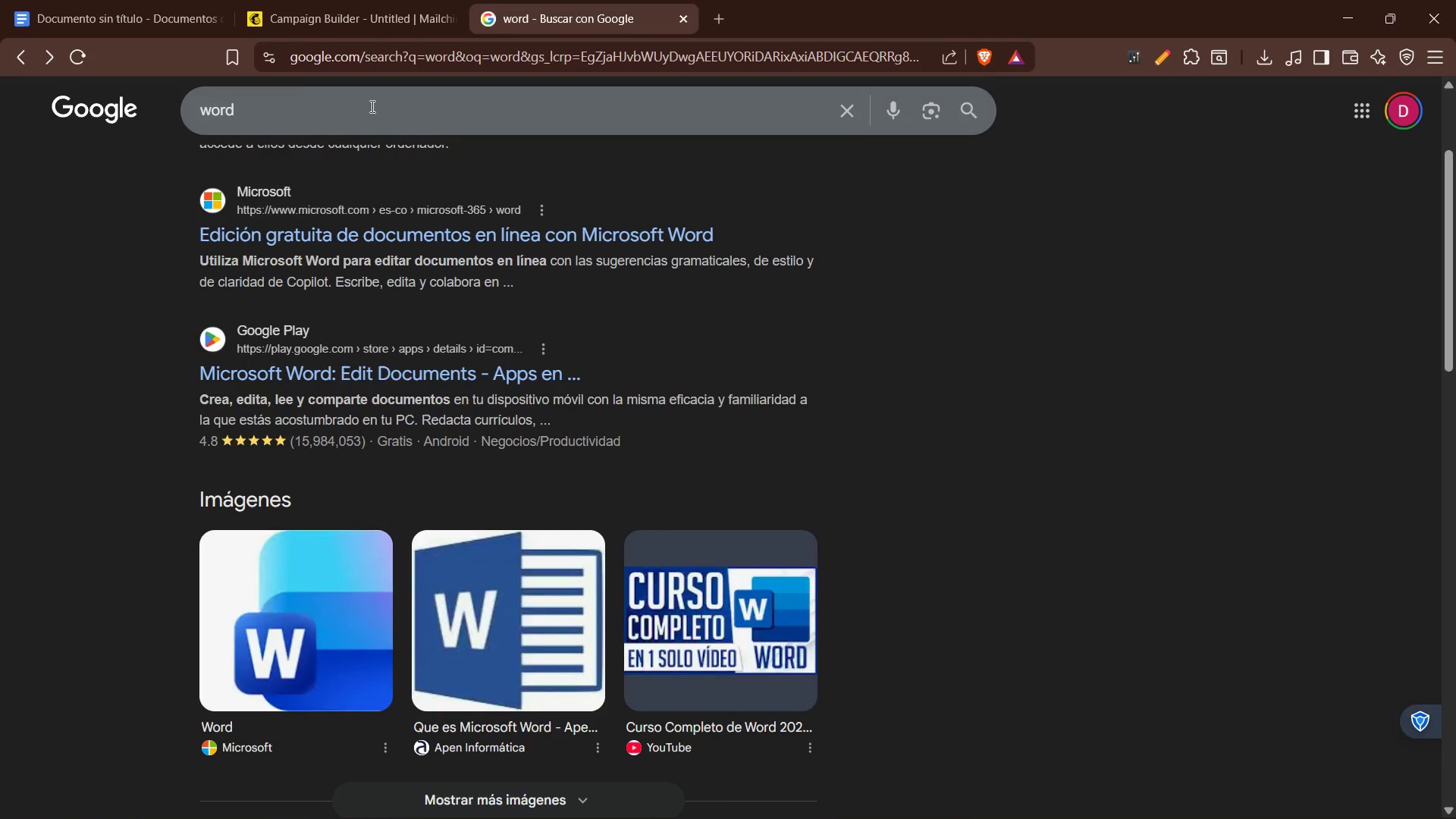 
key(Backspace)
type(docs)
 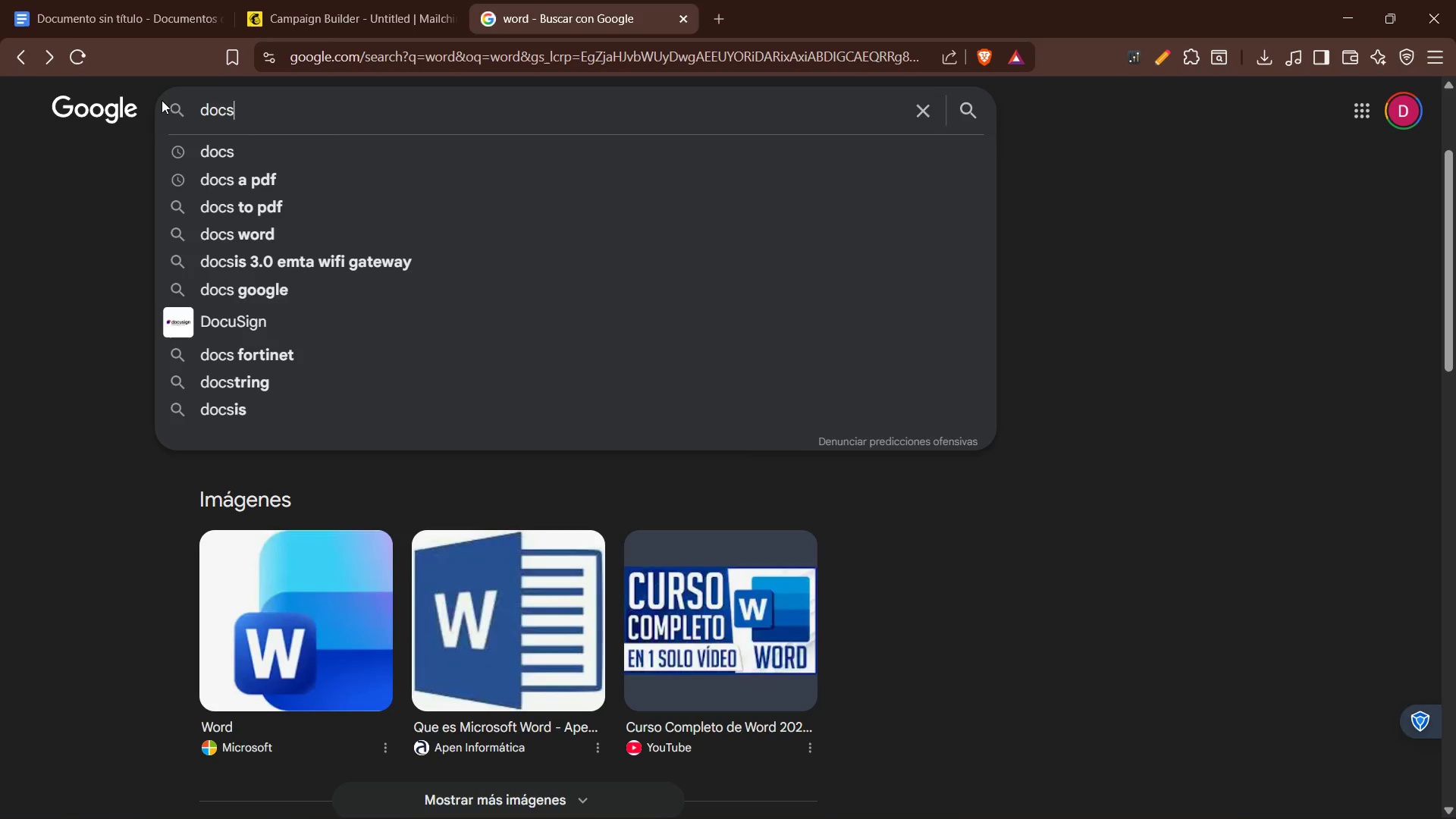 
key(Enter)
 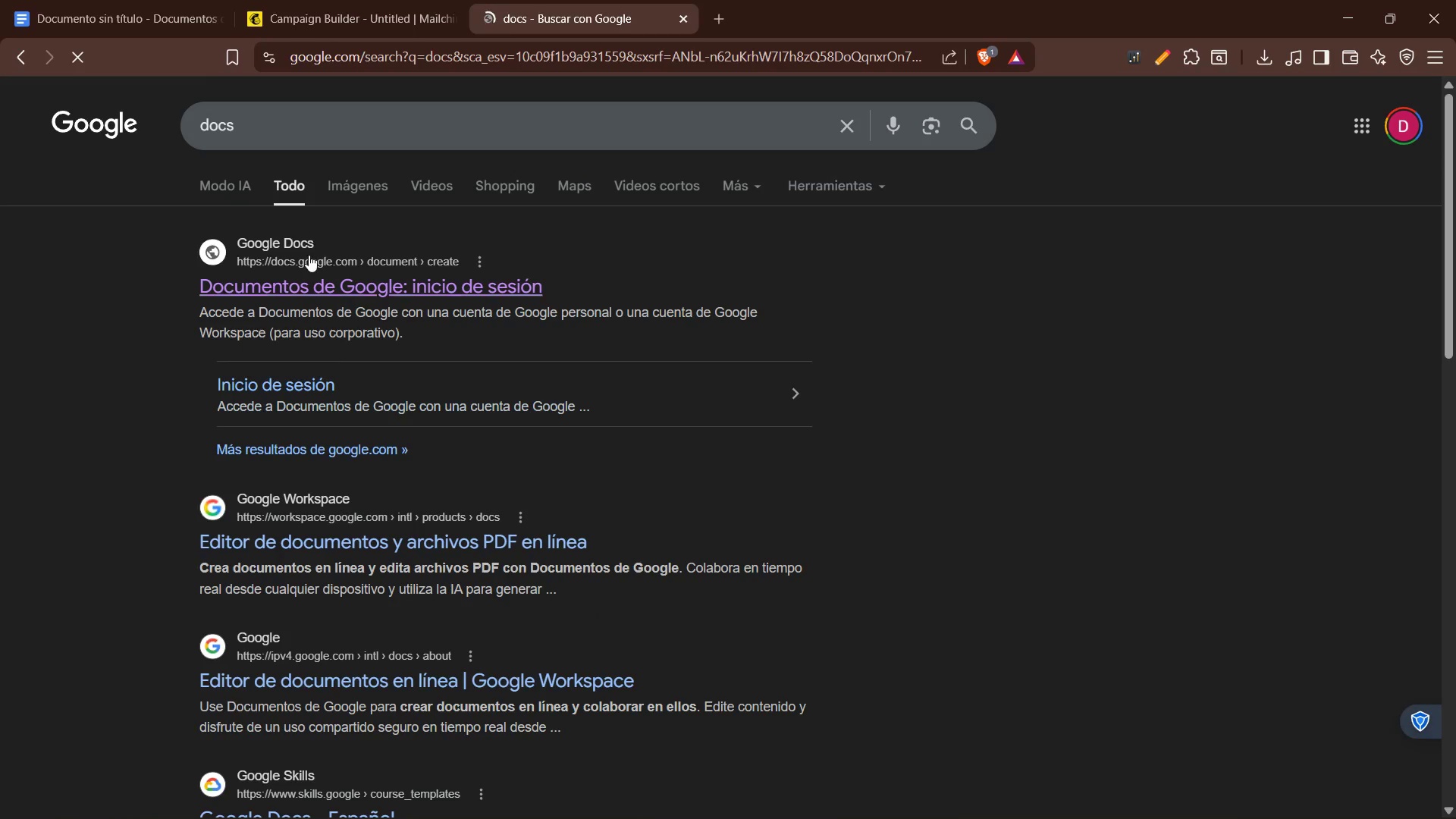 
left_click([318, 281])
 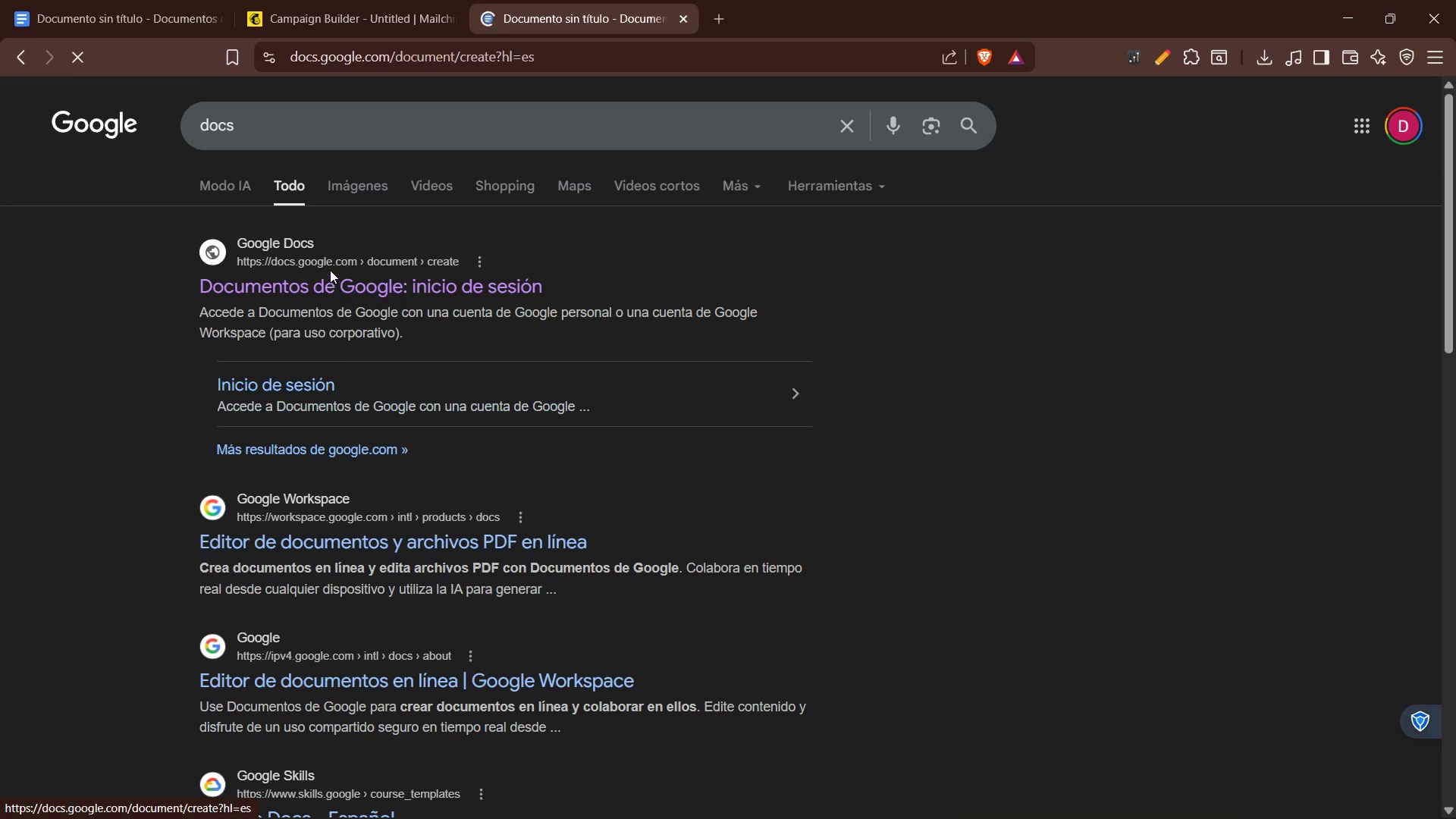 
left_click([177, 0])
 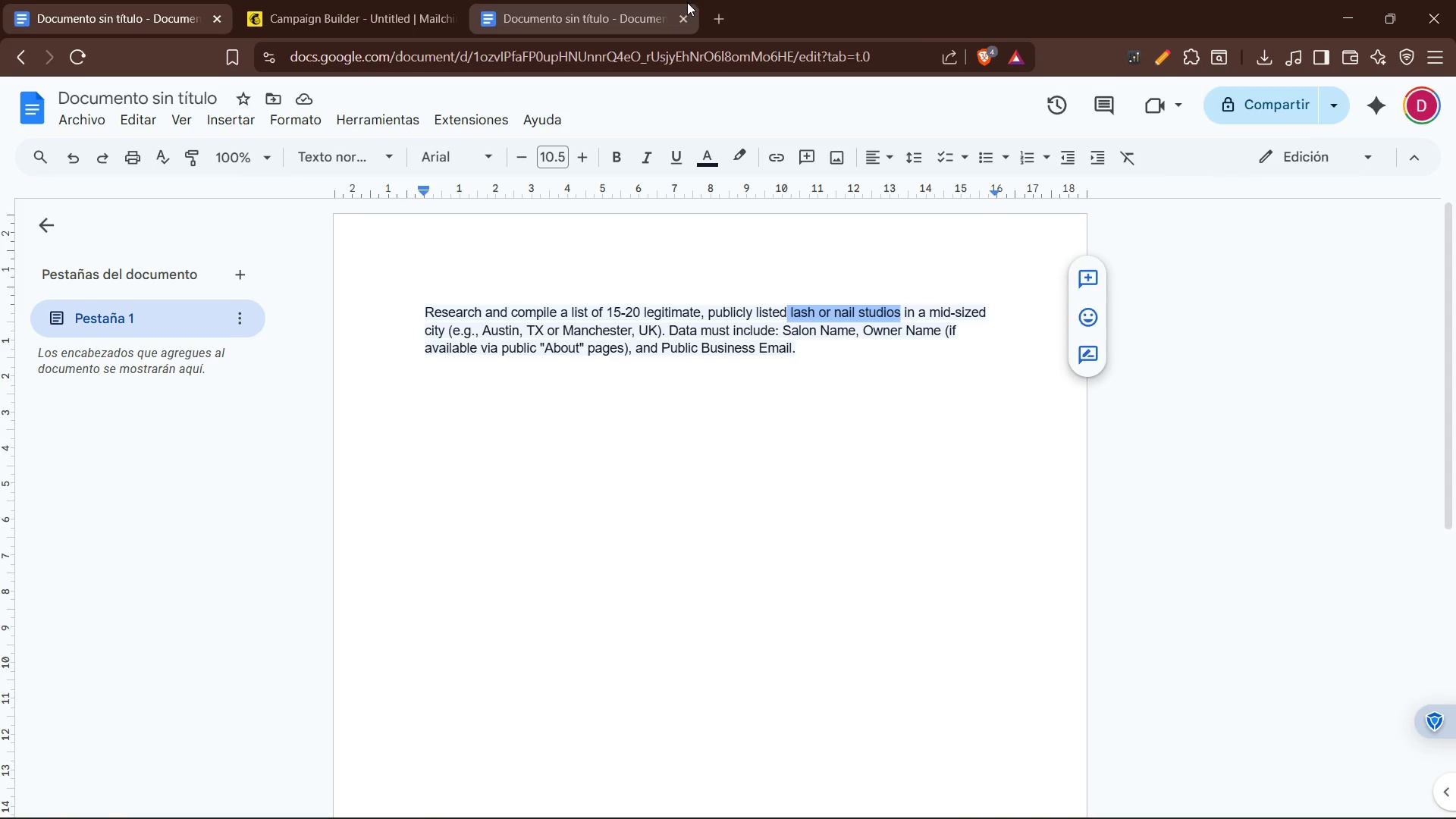 
left_click([689, 20])
 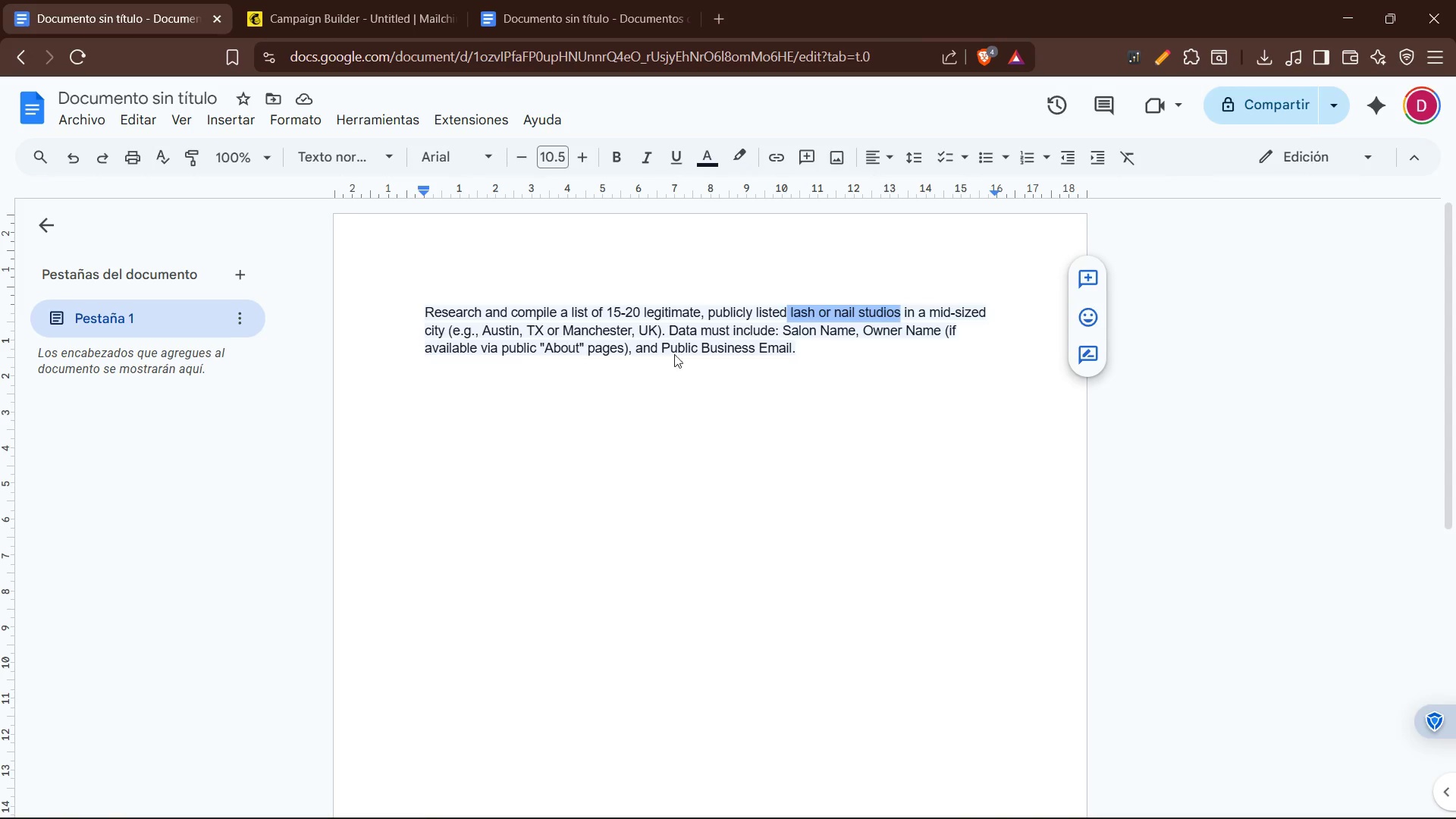 
left_click_drag(start_coordinate=[869, 358], to_coordinate=[136, 276])
 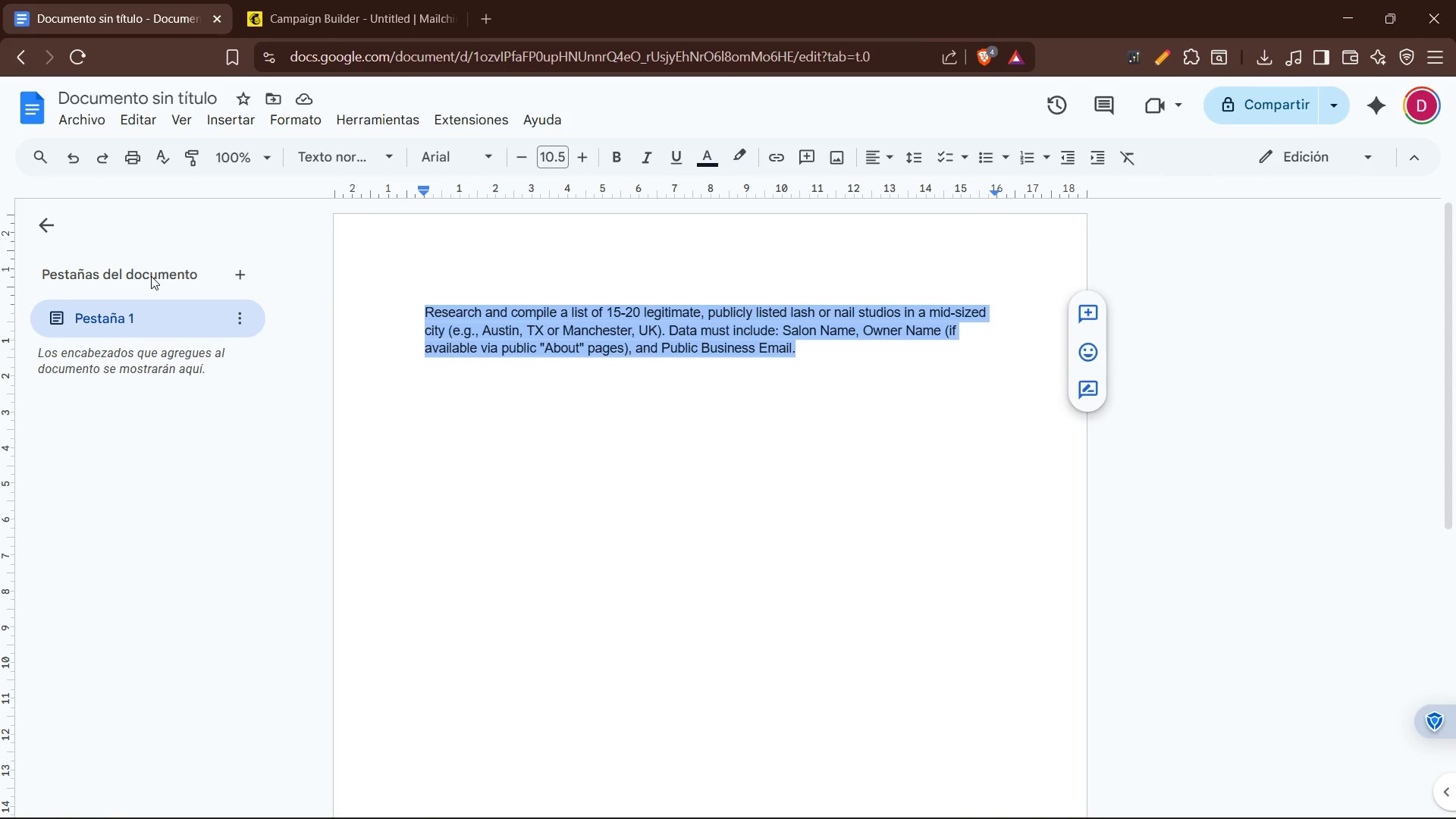 
key(Backspace)
 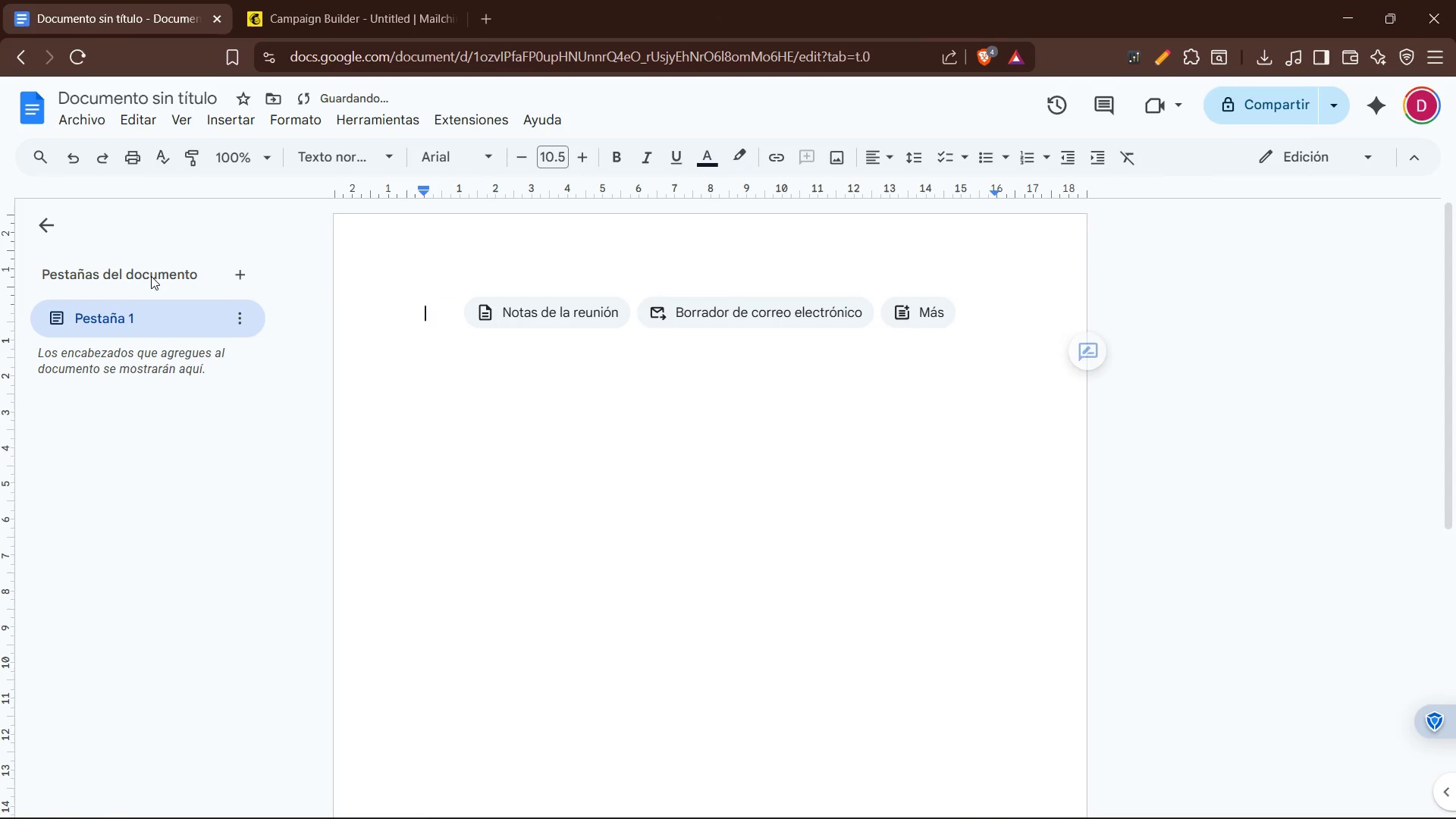 
key(Backspace)
 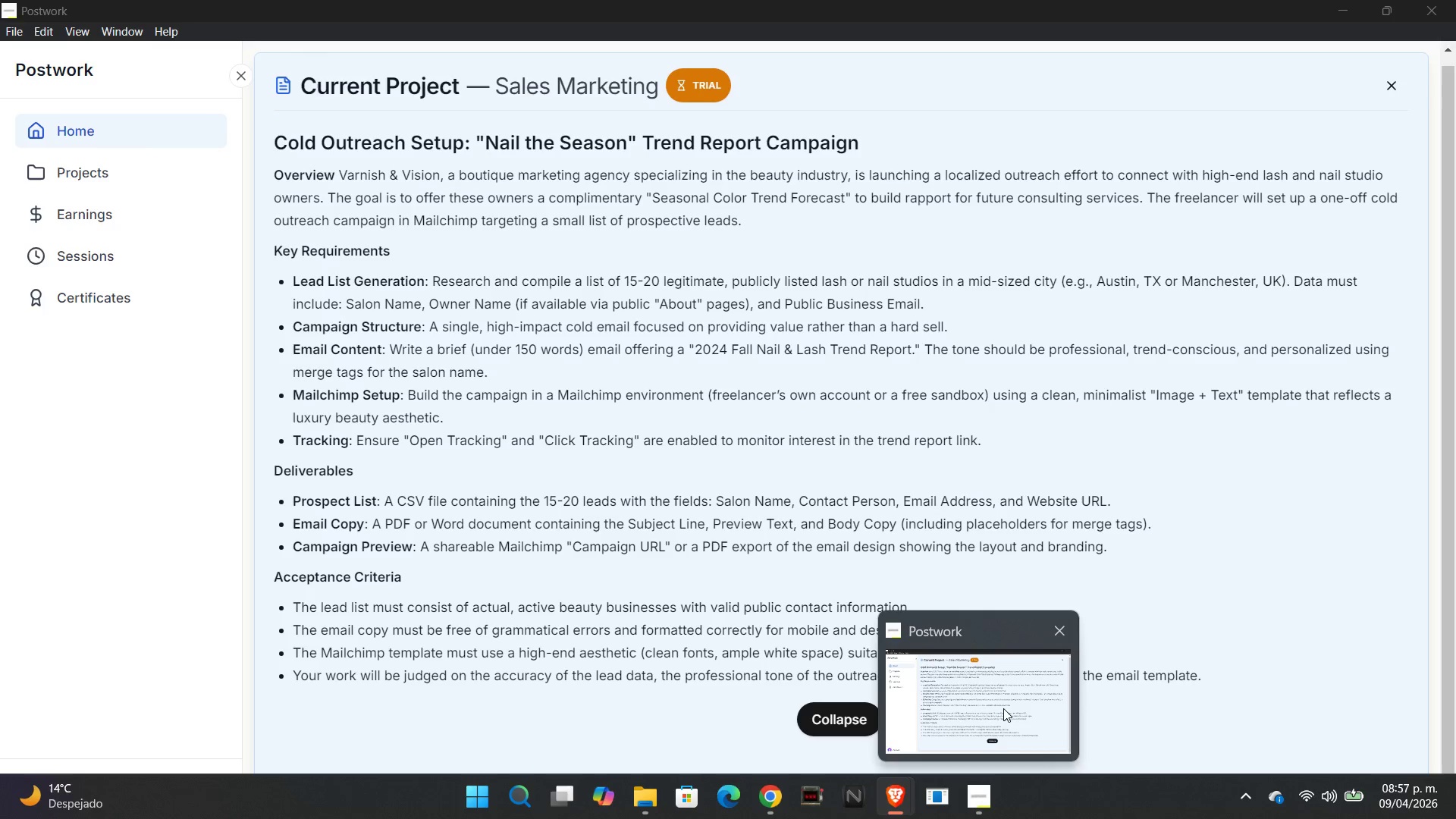 
wait(21.74)
 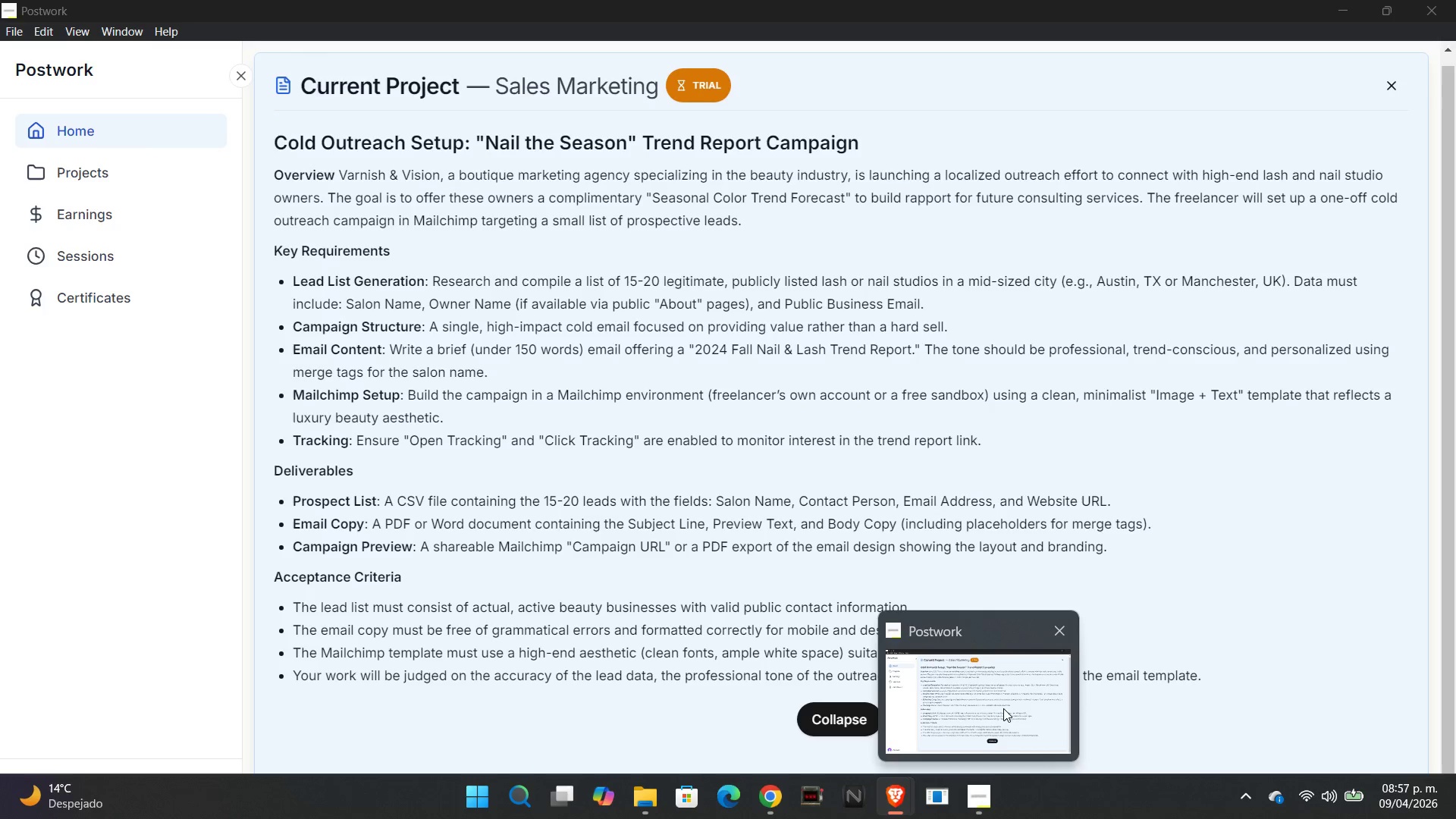 
type(Email Copy)
key(Backspace)
 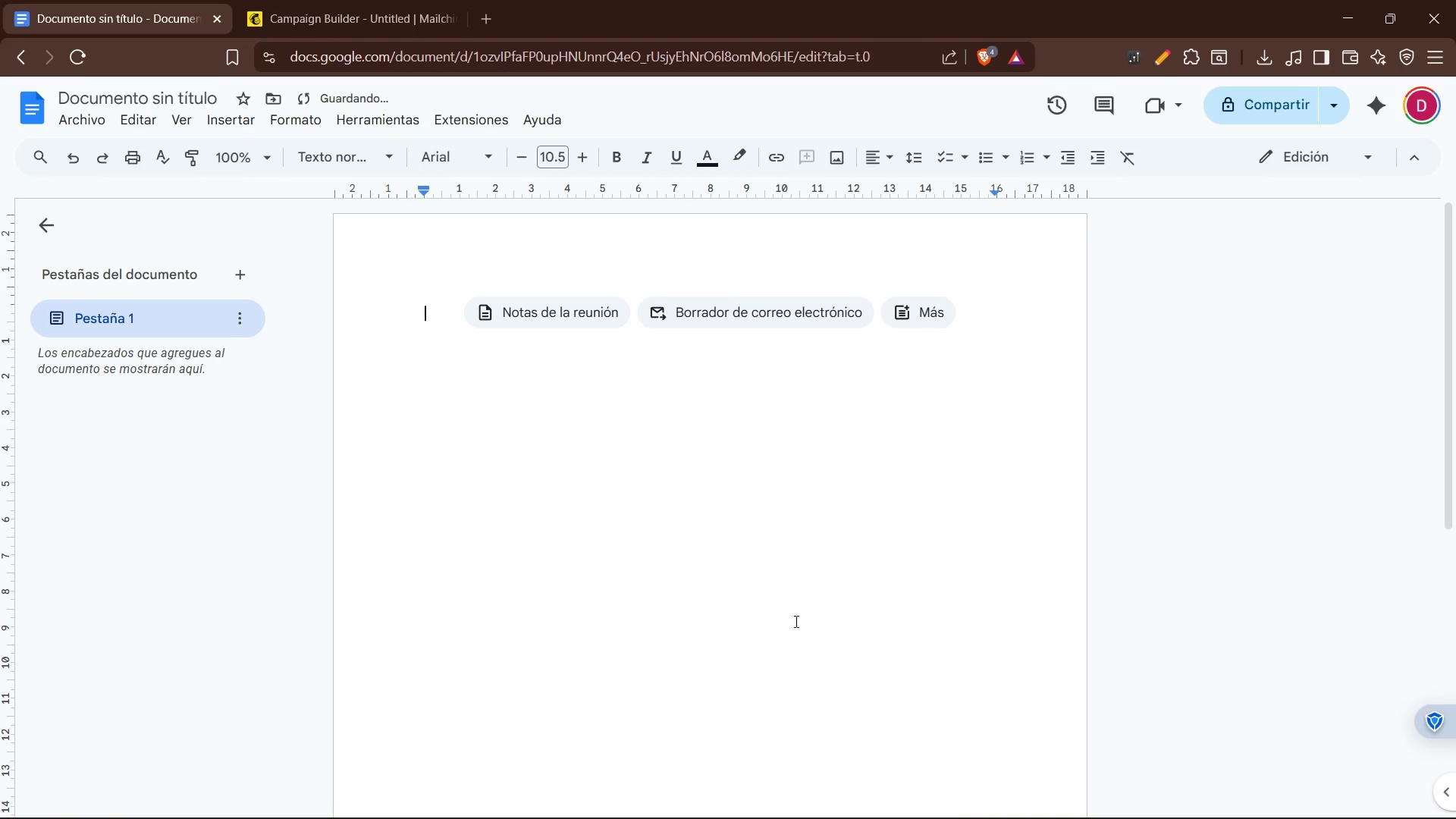 
type(Emaiol)
key(Backspace)
key(Backspace)
type(l copya)
key(Backspace)
 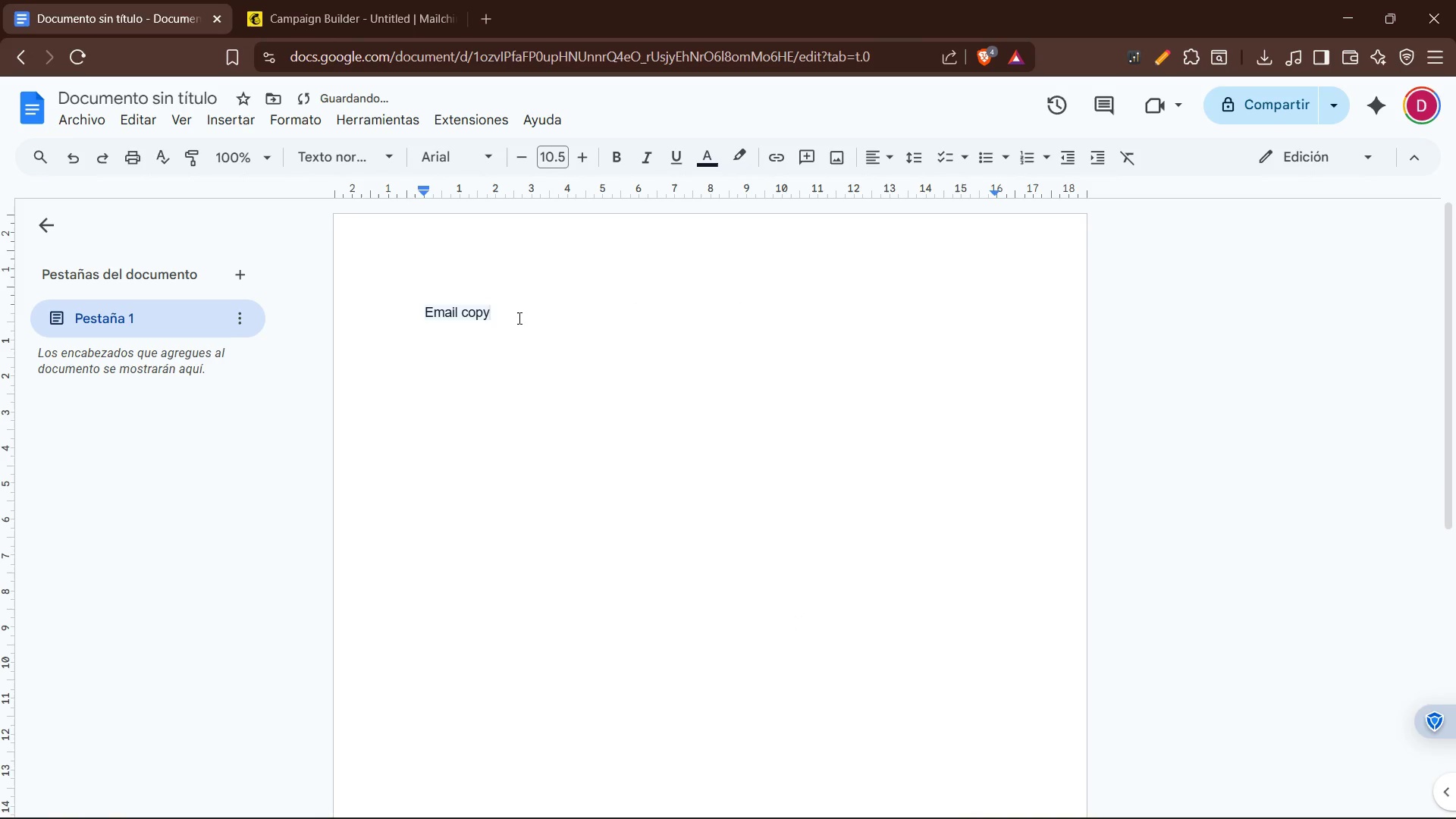 
left_click_drag(start_coordinate=[518, 318], to_coordinate=[411, 310])
 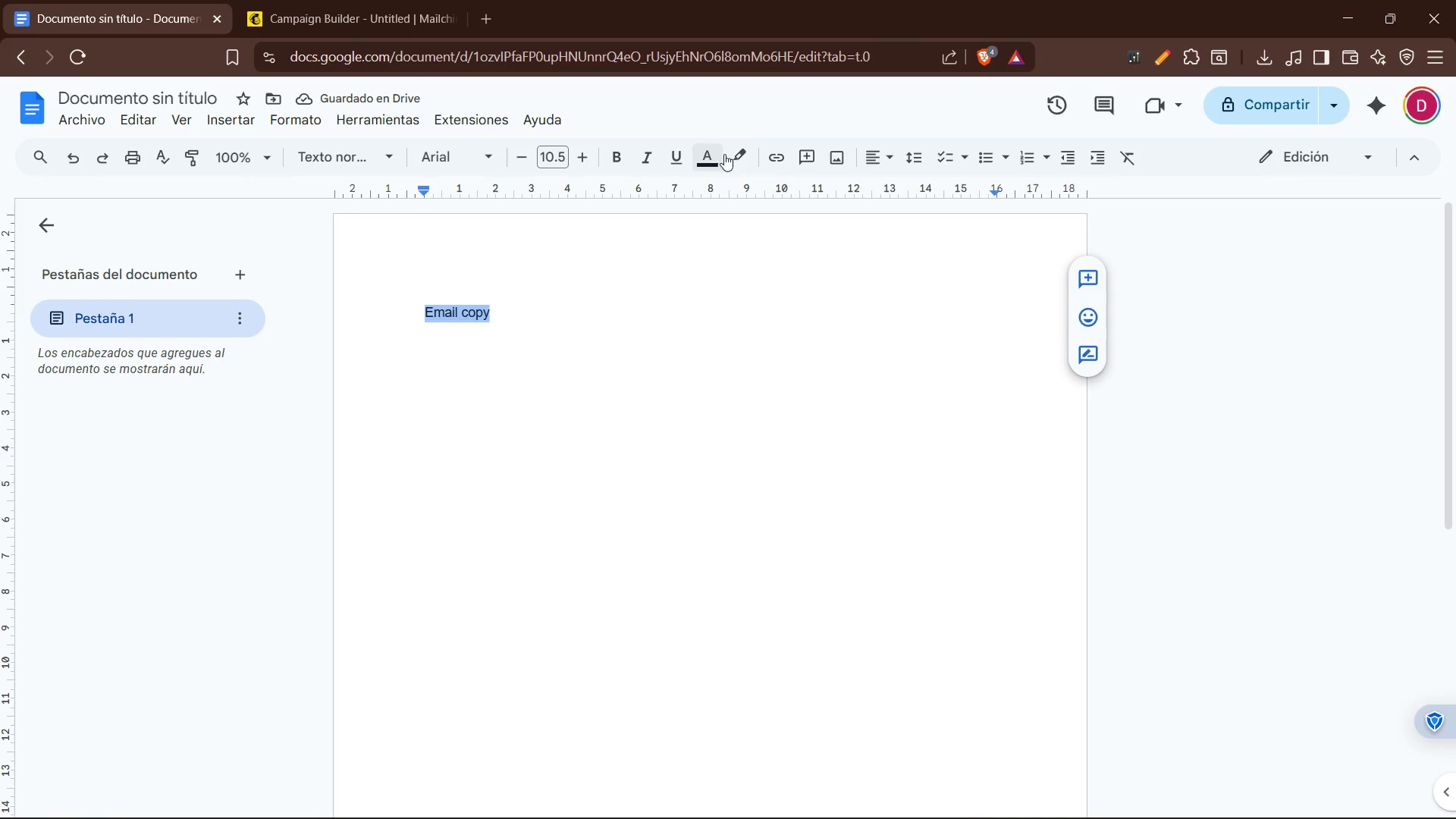 
left_click([733, 158])
 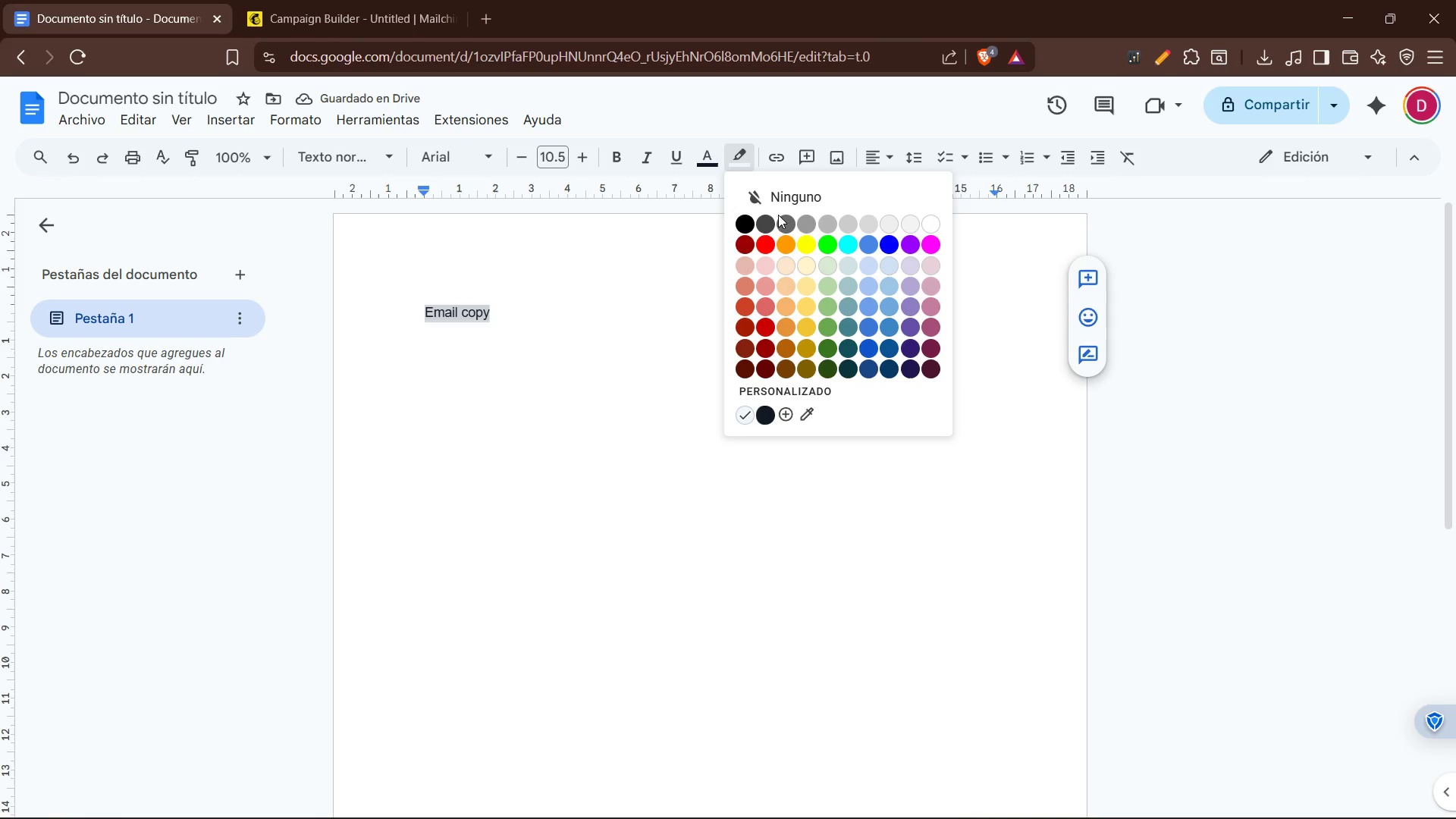 
left_click([787, 200])
 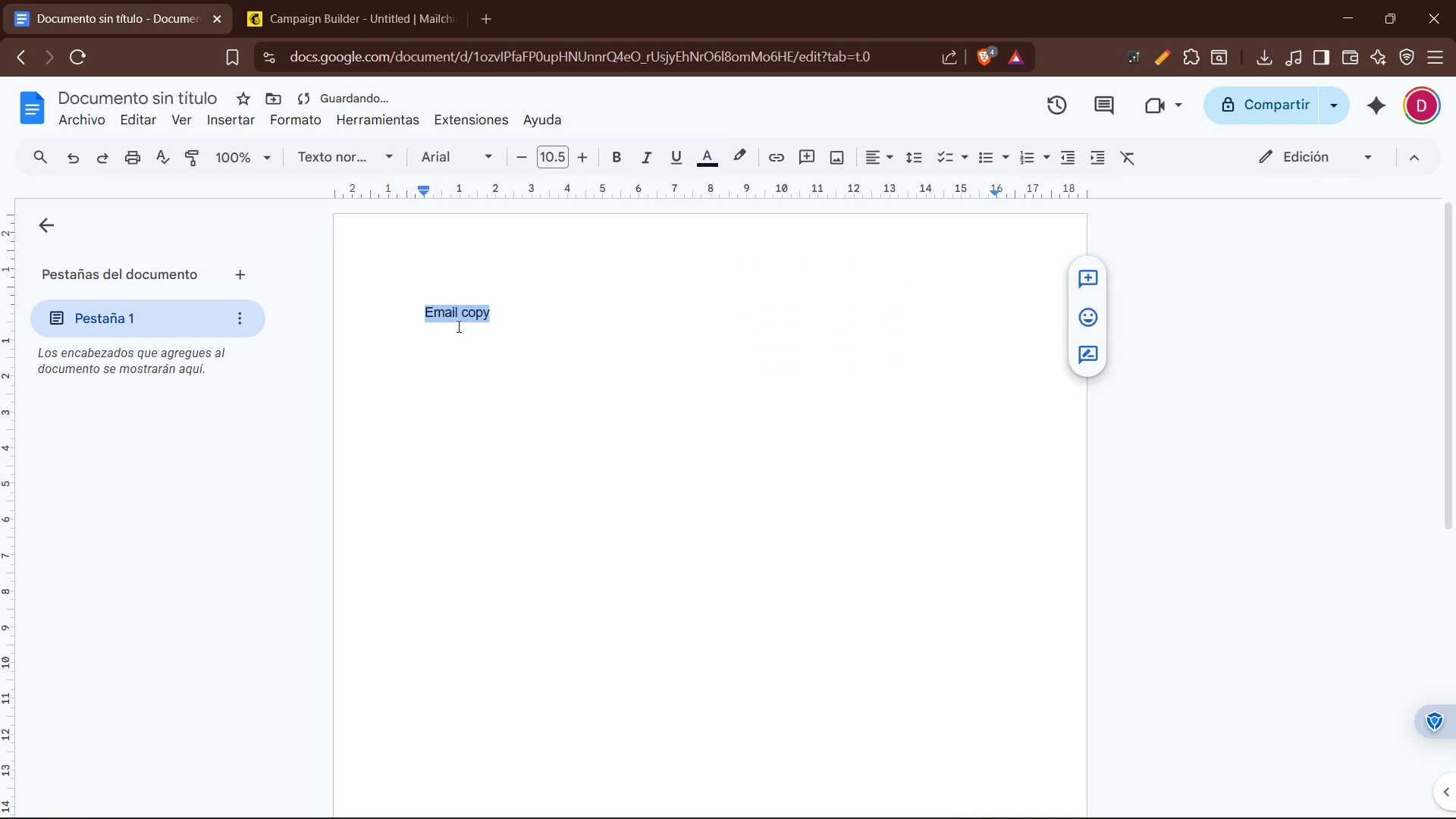 
left_click([442, 337])
 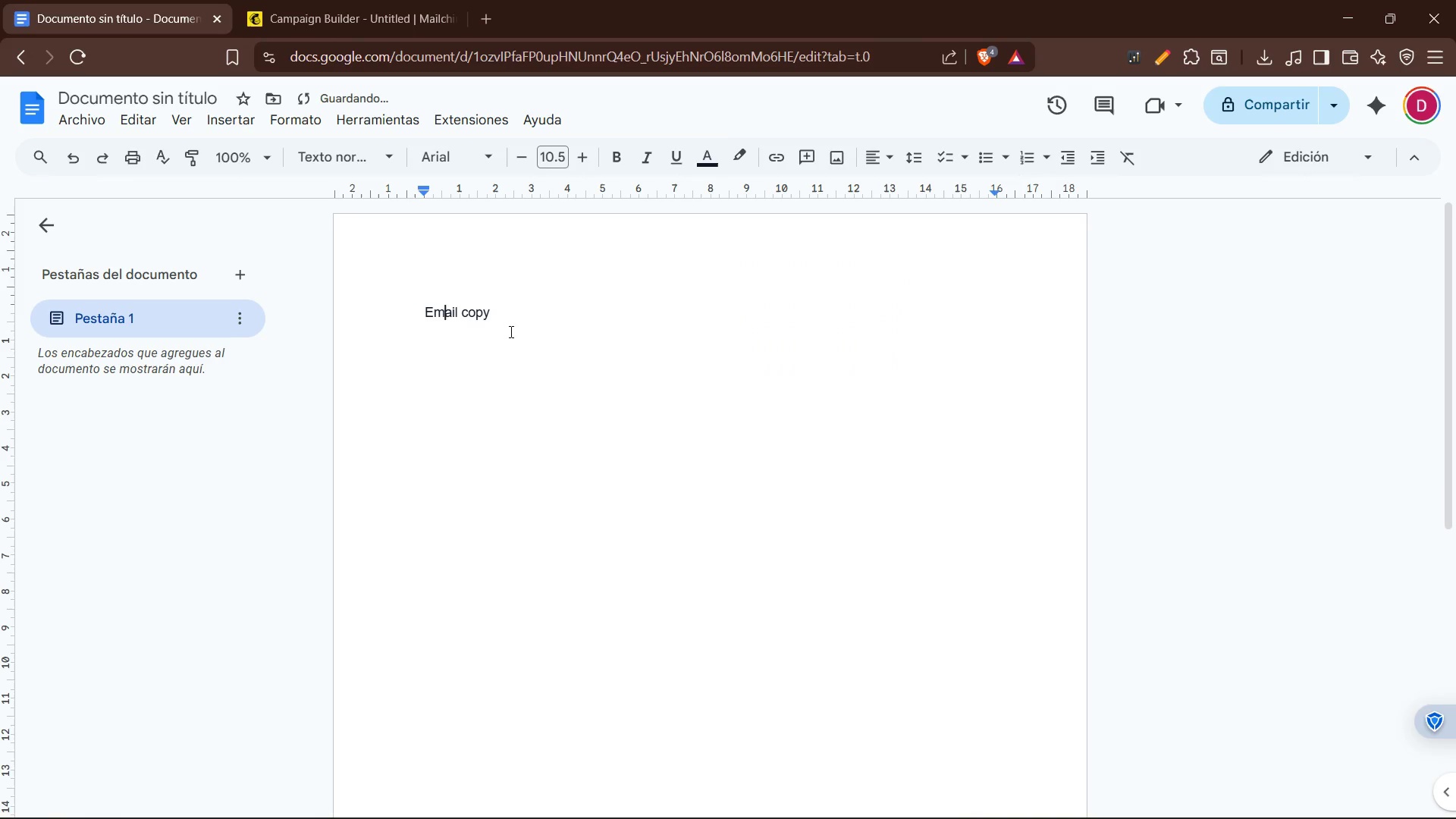 
left_click([516, 317])
 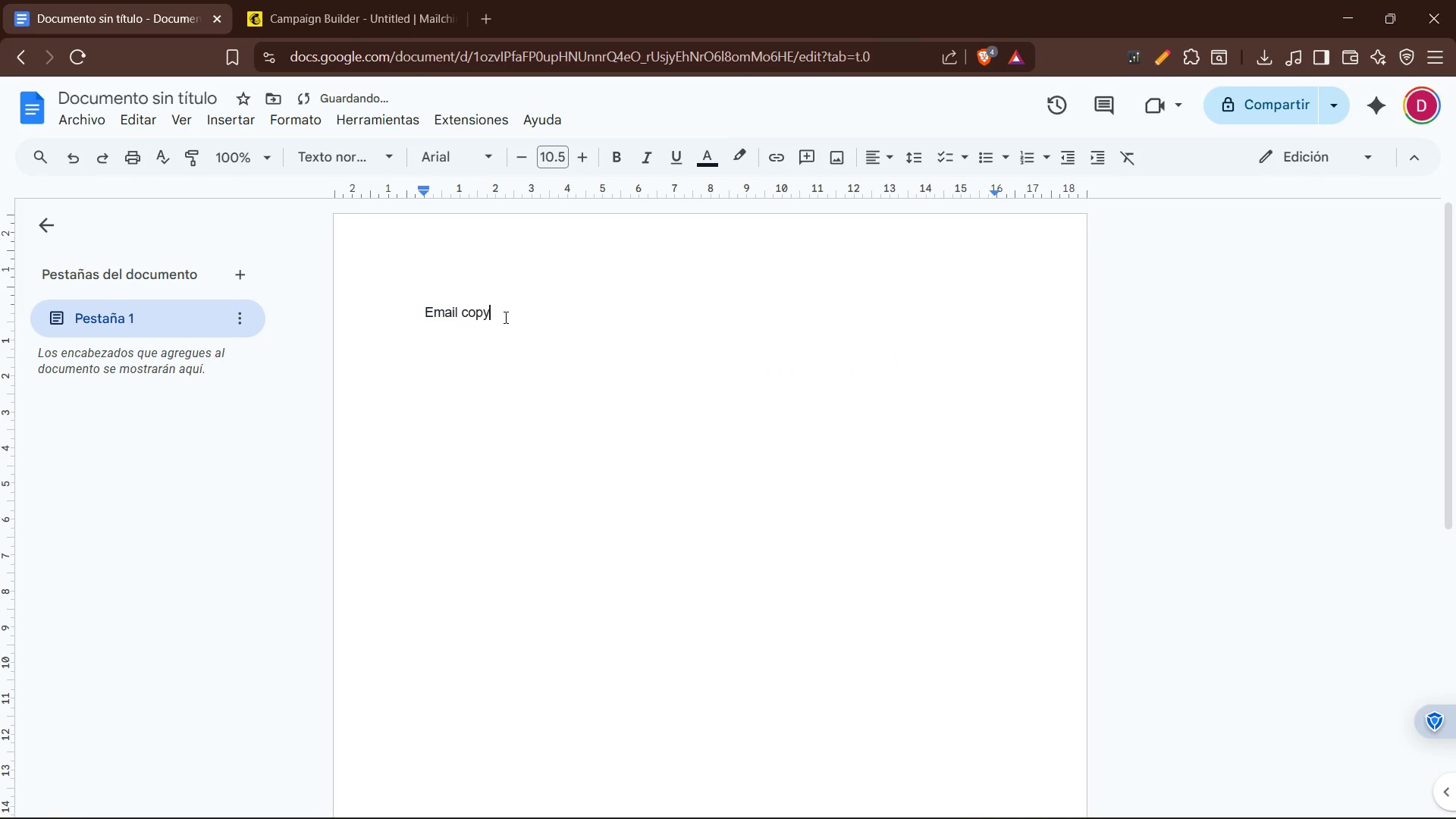 
left_click_drag(start_coordinate=[507, 317], to_coordinate=[416, 317])
 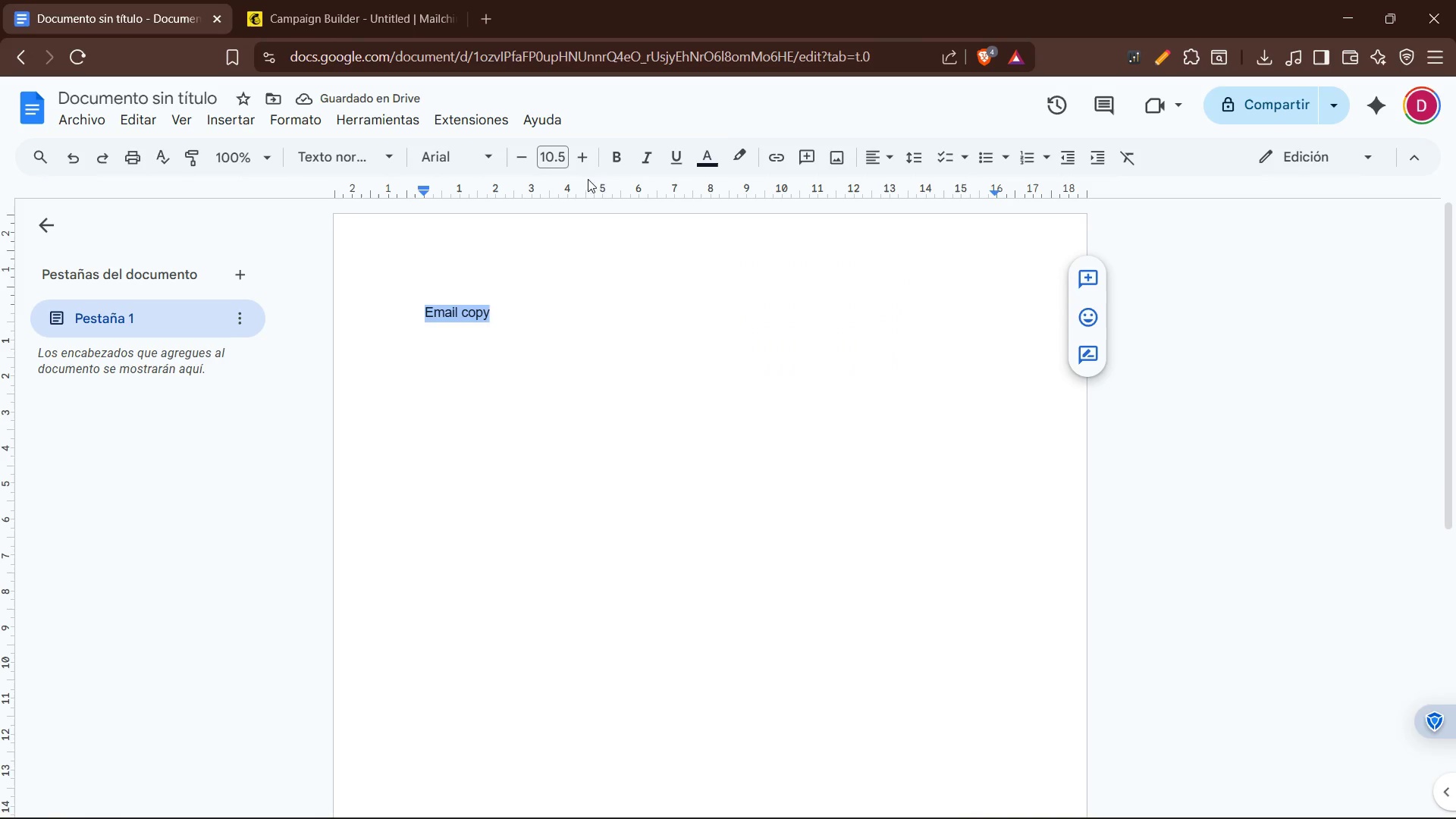 
left_click([585, 158])
 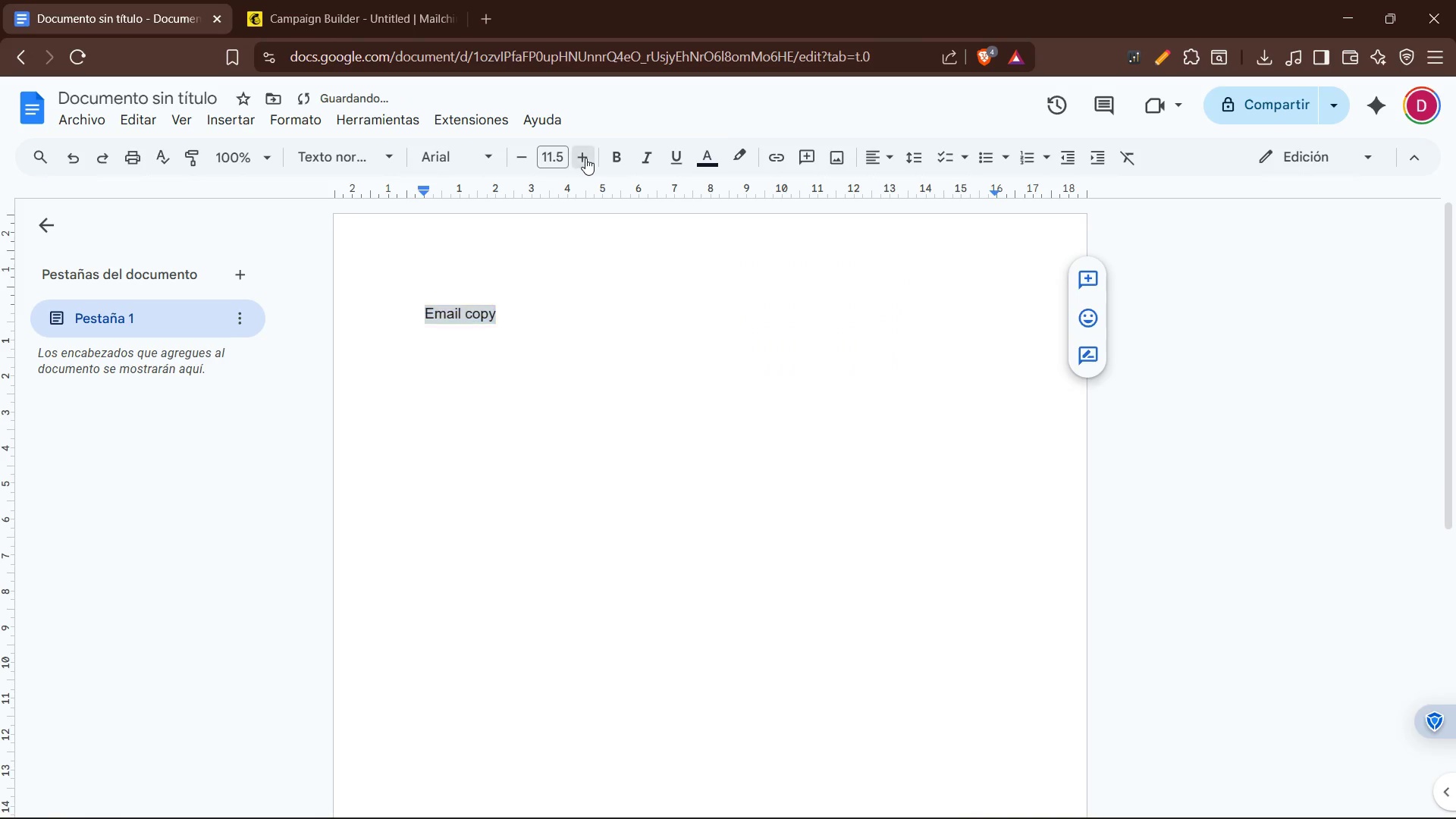 
double_click([585, 158])
 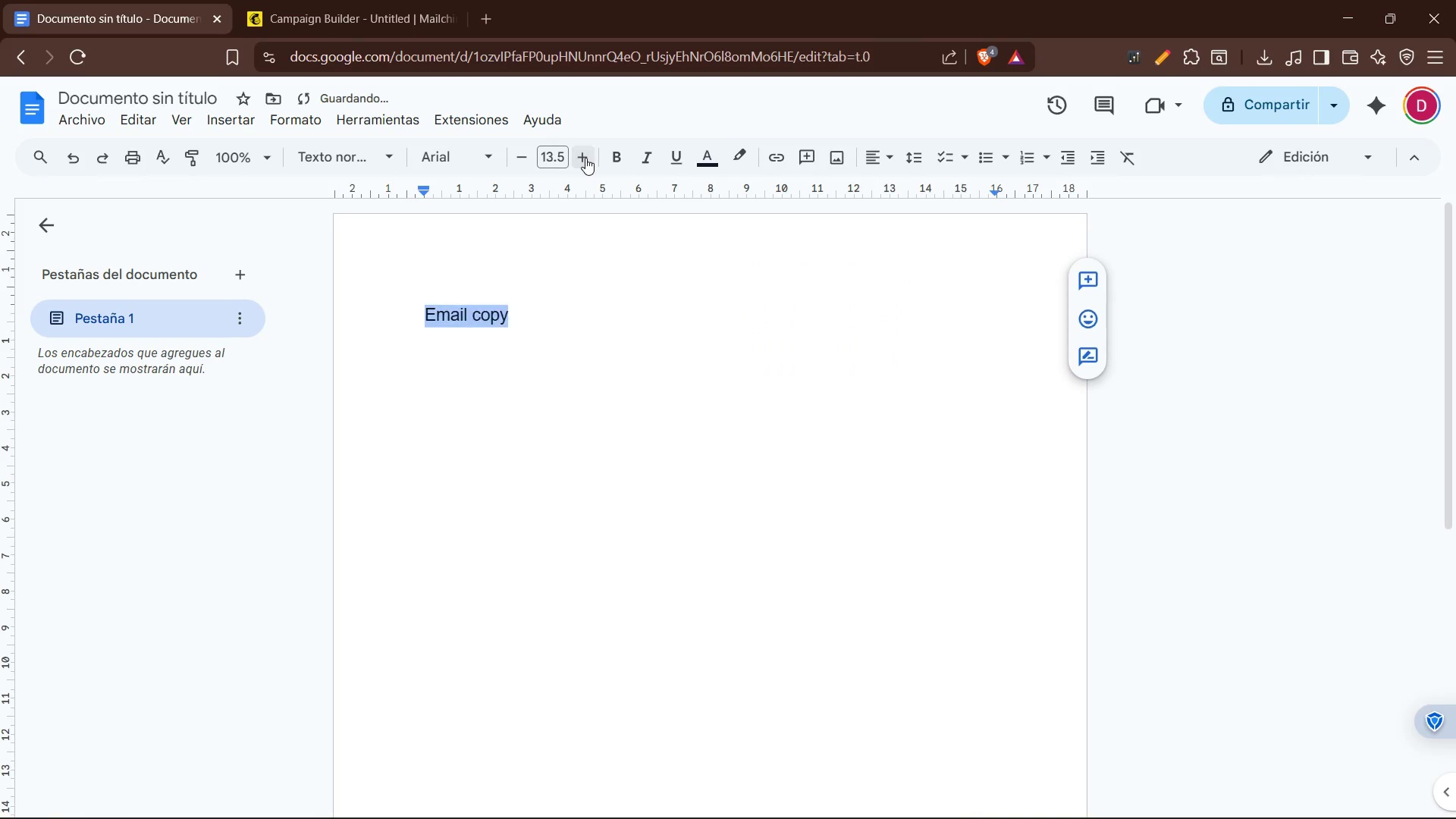 
left_click([585, 158])
 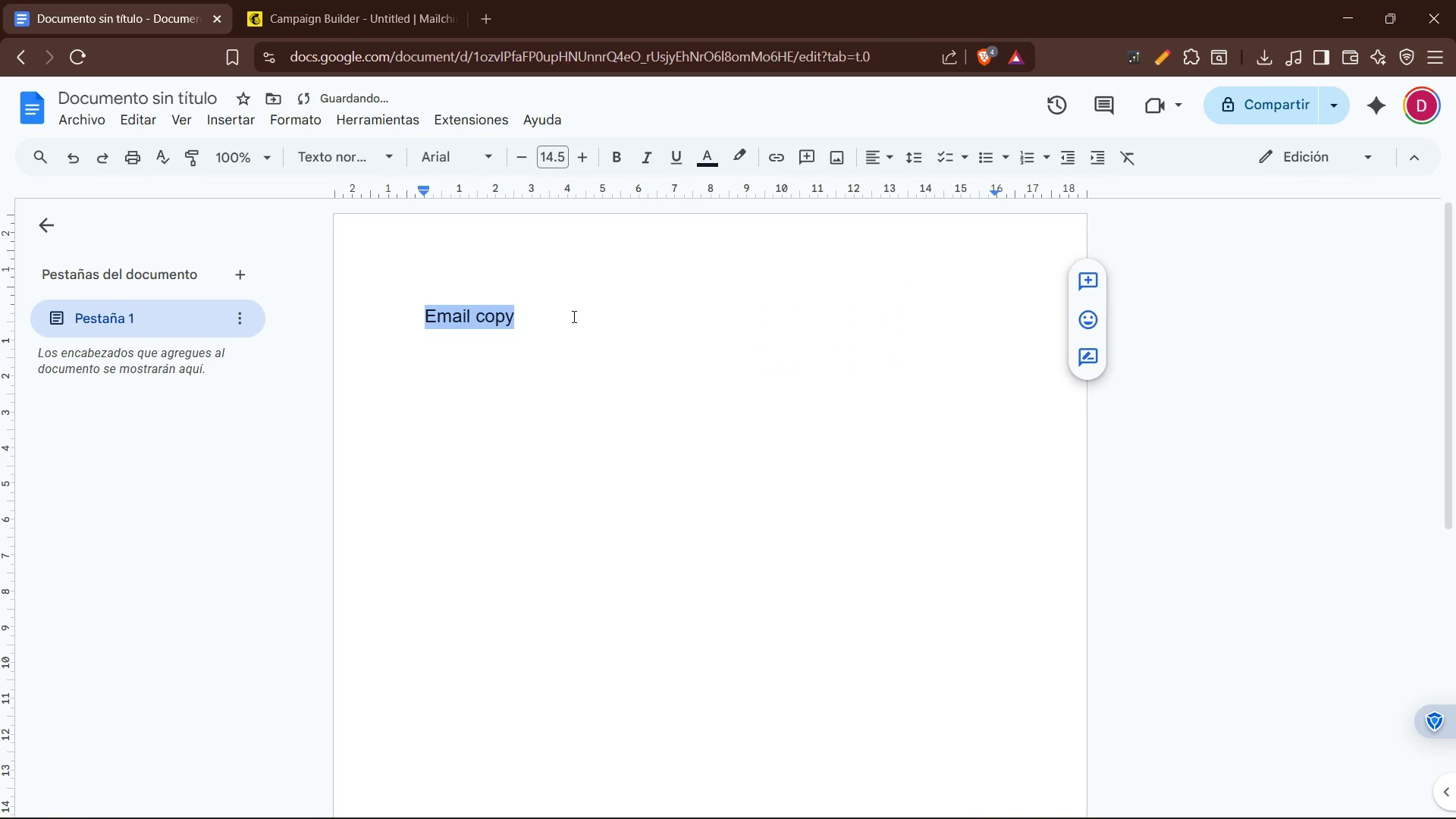 
left_click([551, 322])
 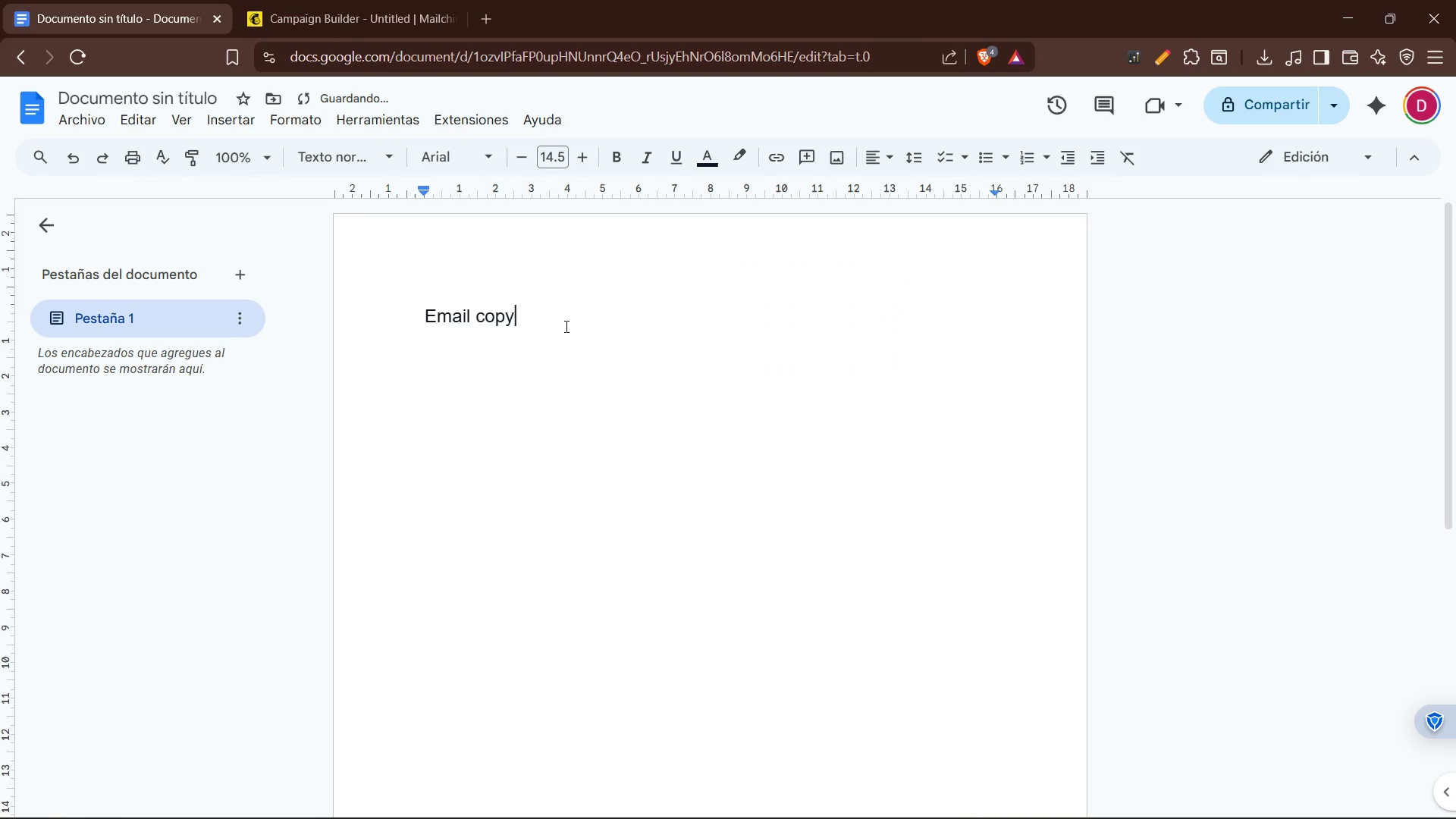 
key(Enter)
 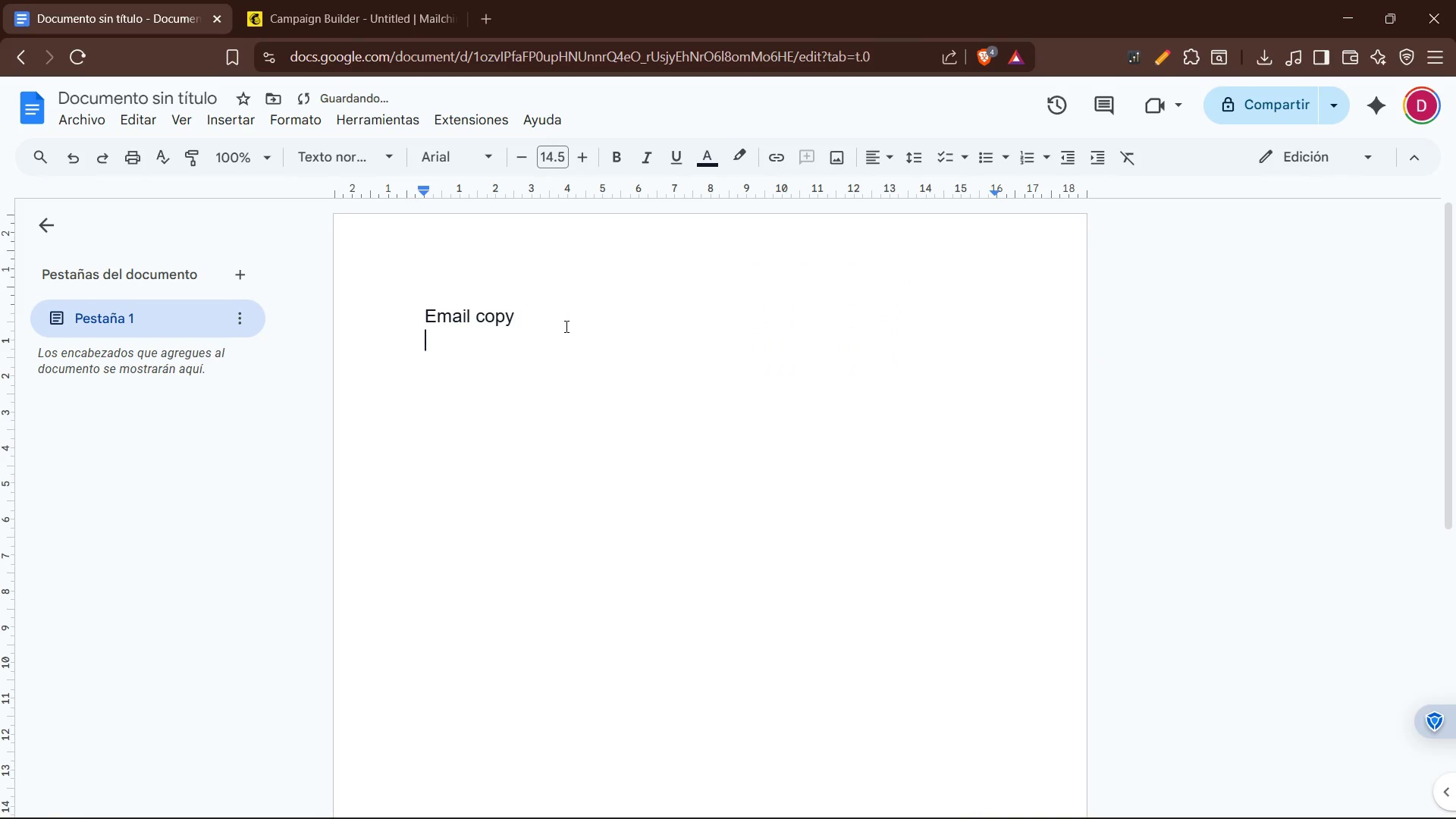 
key(Enter)
 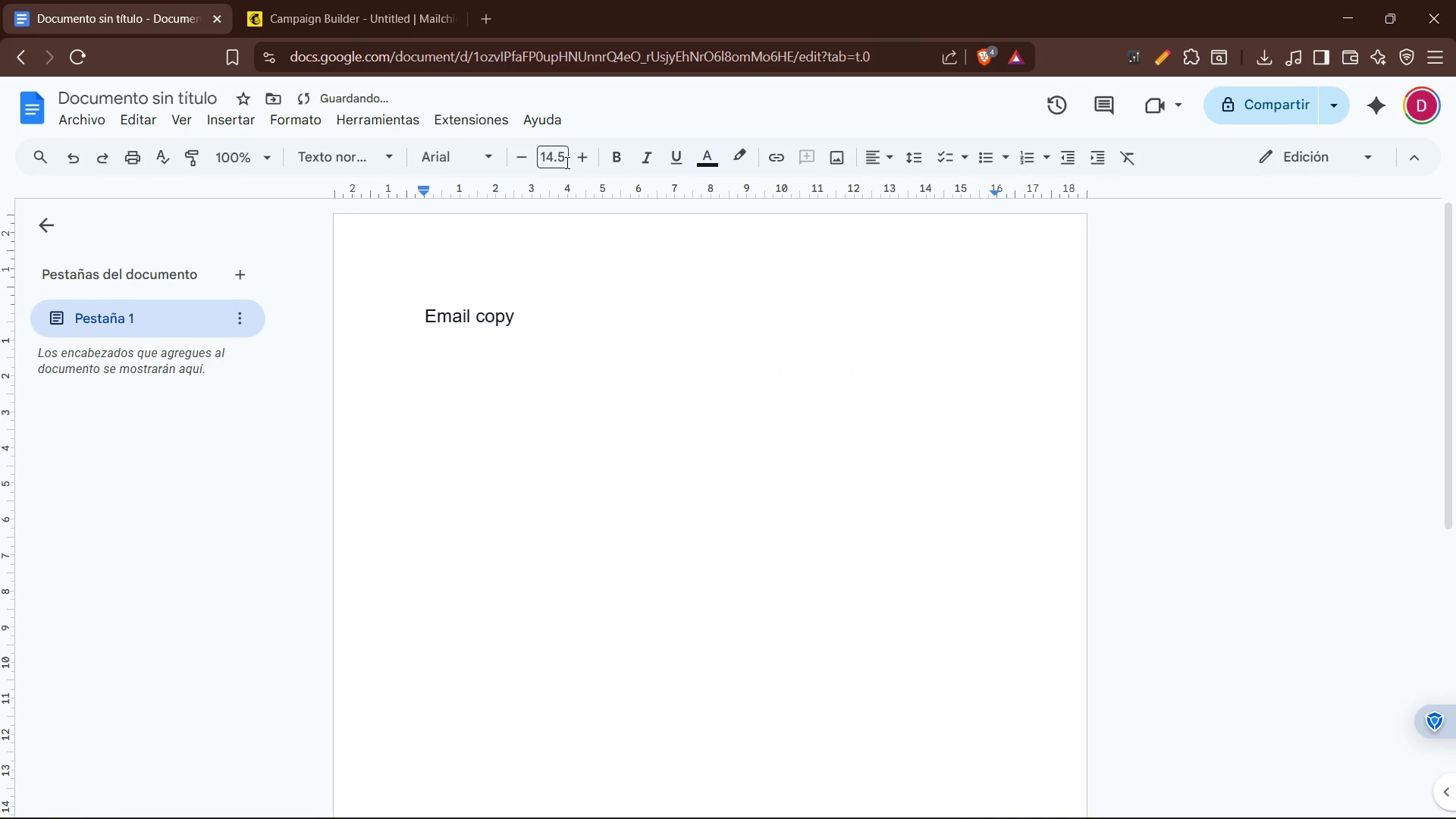 
left_click([517, 157])
 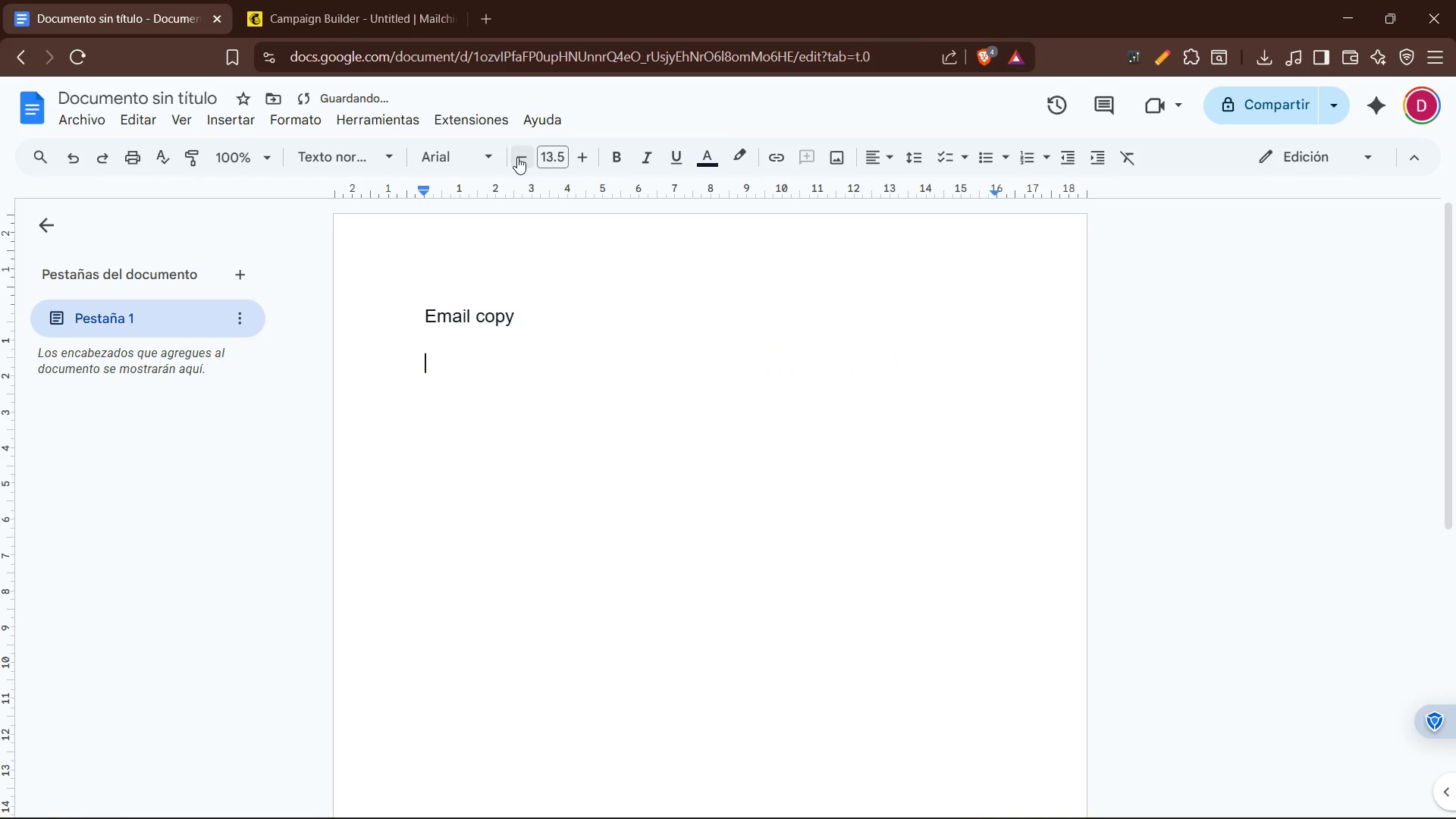 
left_click([517, 157])
 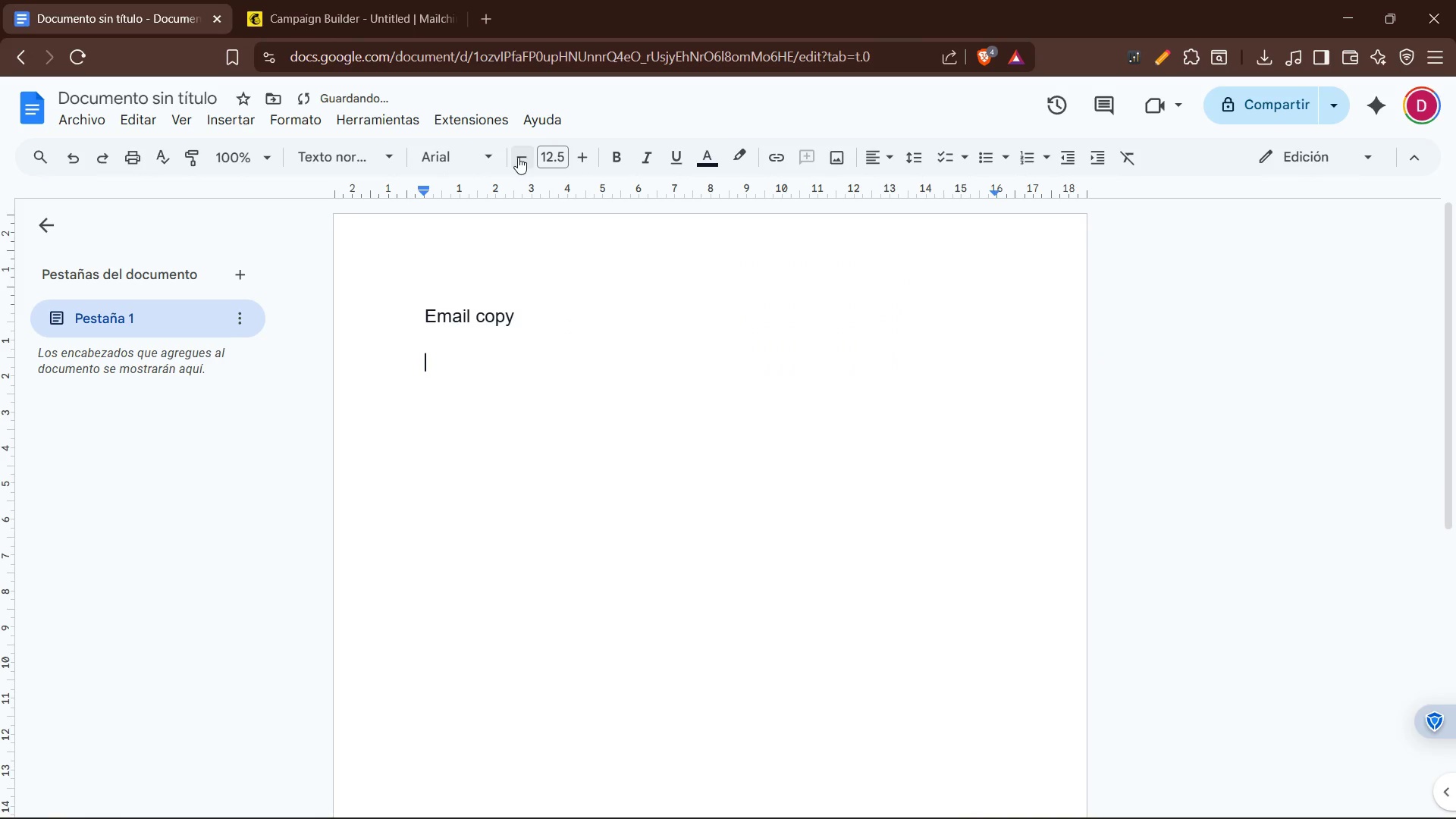 
left_click([518, 157])
 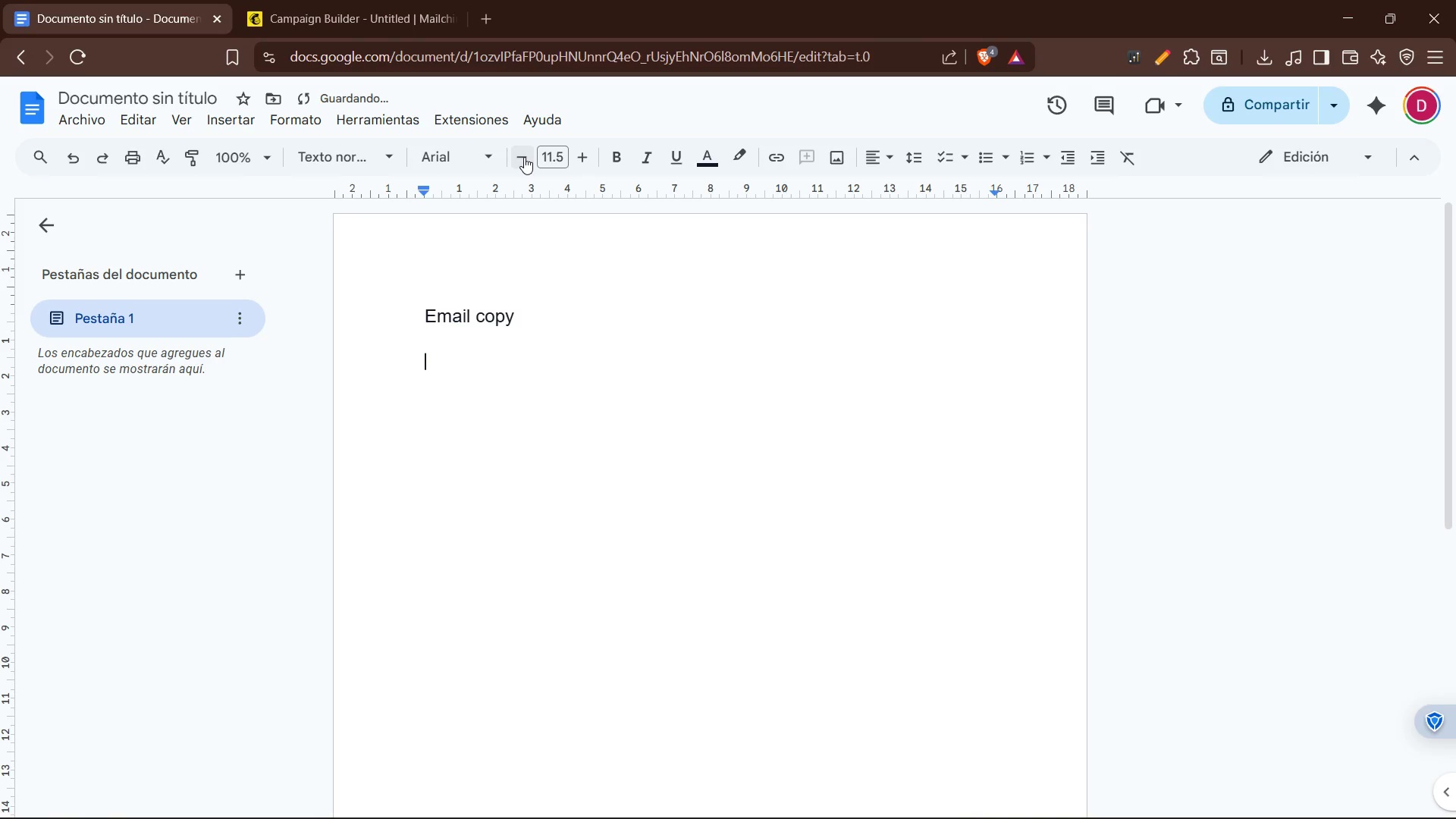 
type(BUsb)
key(Backspace)
key(Backspace)
key(Backspace)
key(Backspace)
type(Subject line> A quick Idea for &salon name& this fall)
 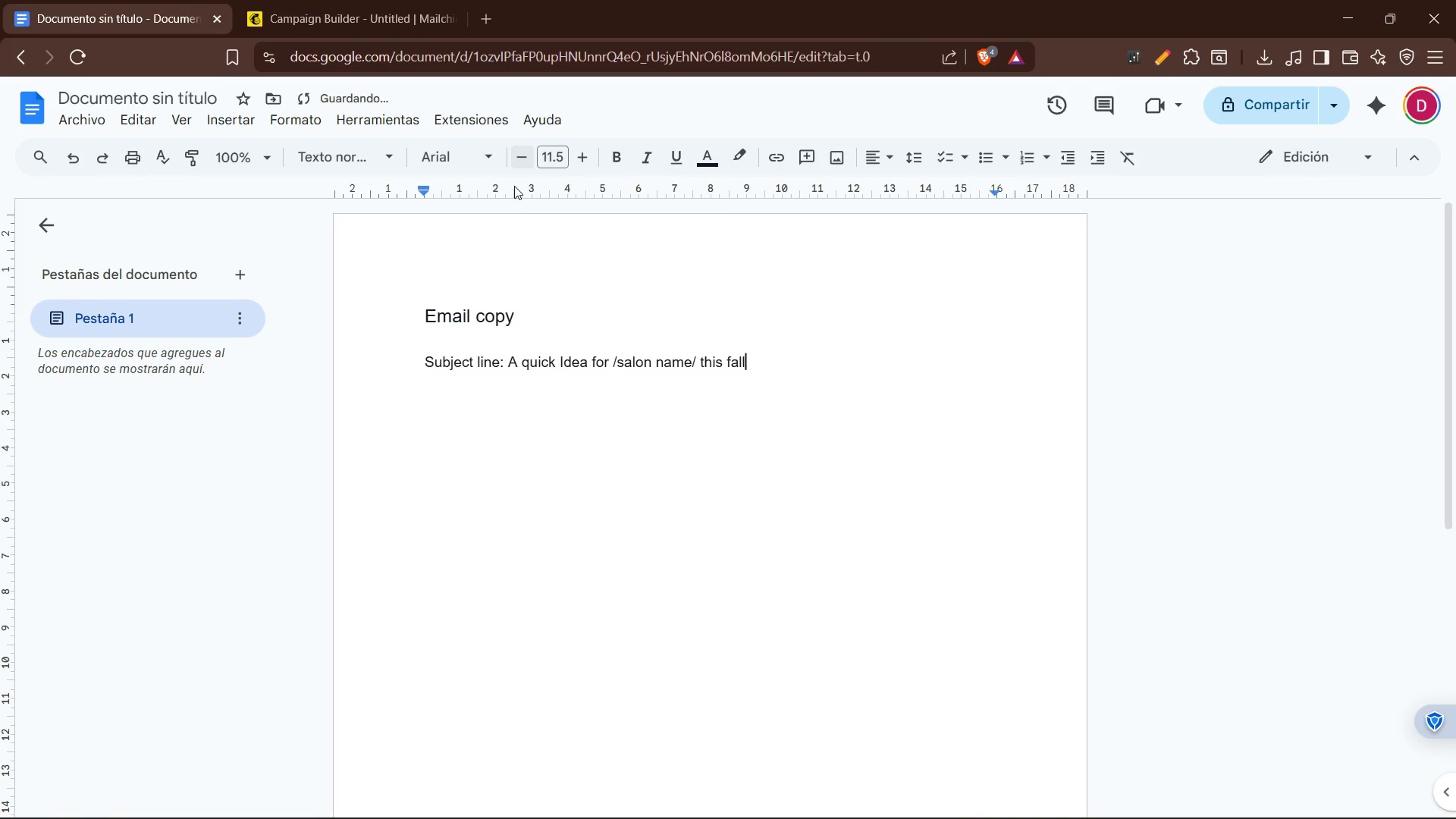 
left_click([973, 709])